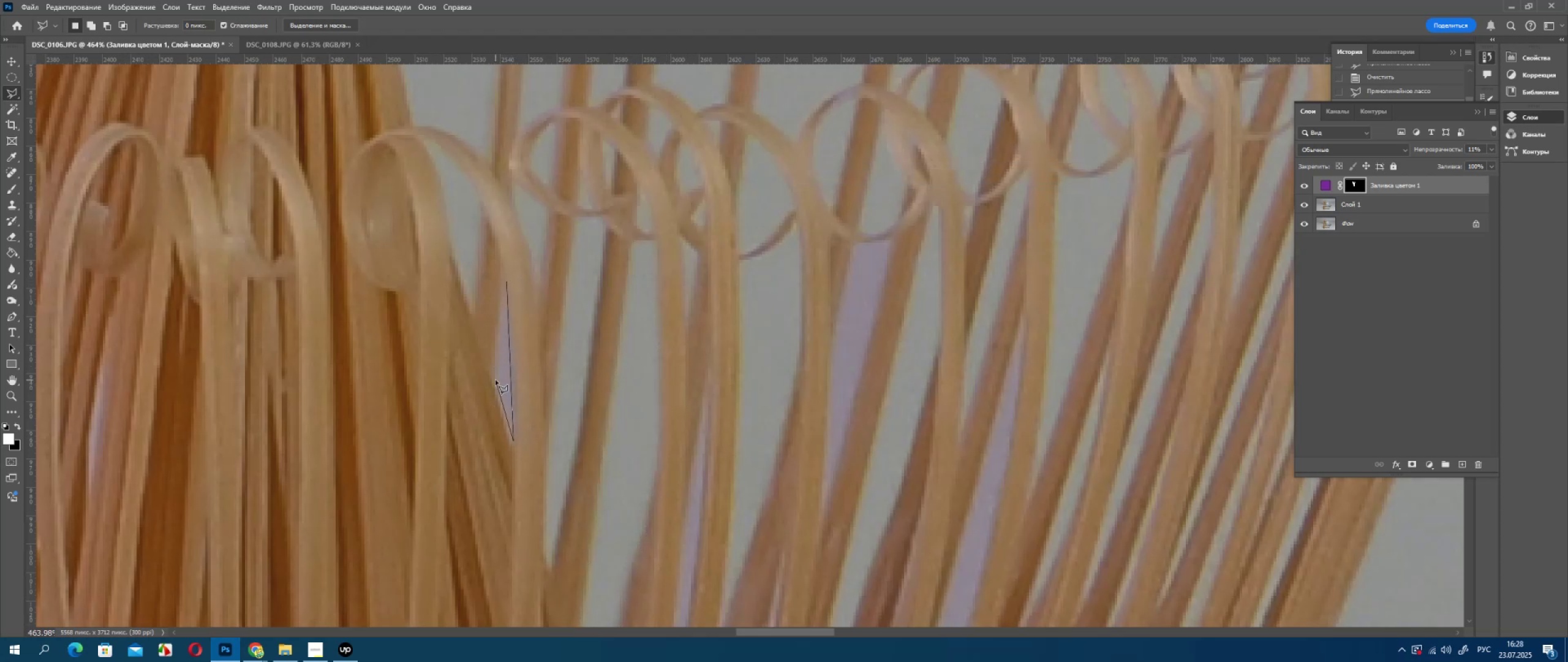 
left_click([496, 380])
 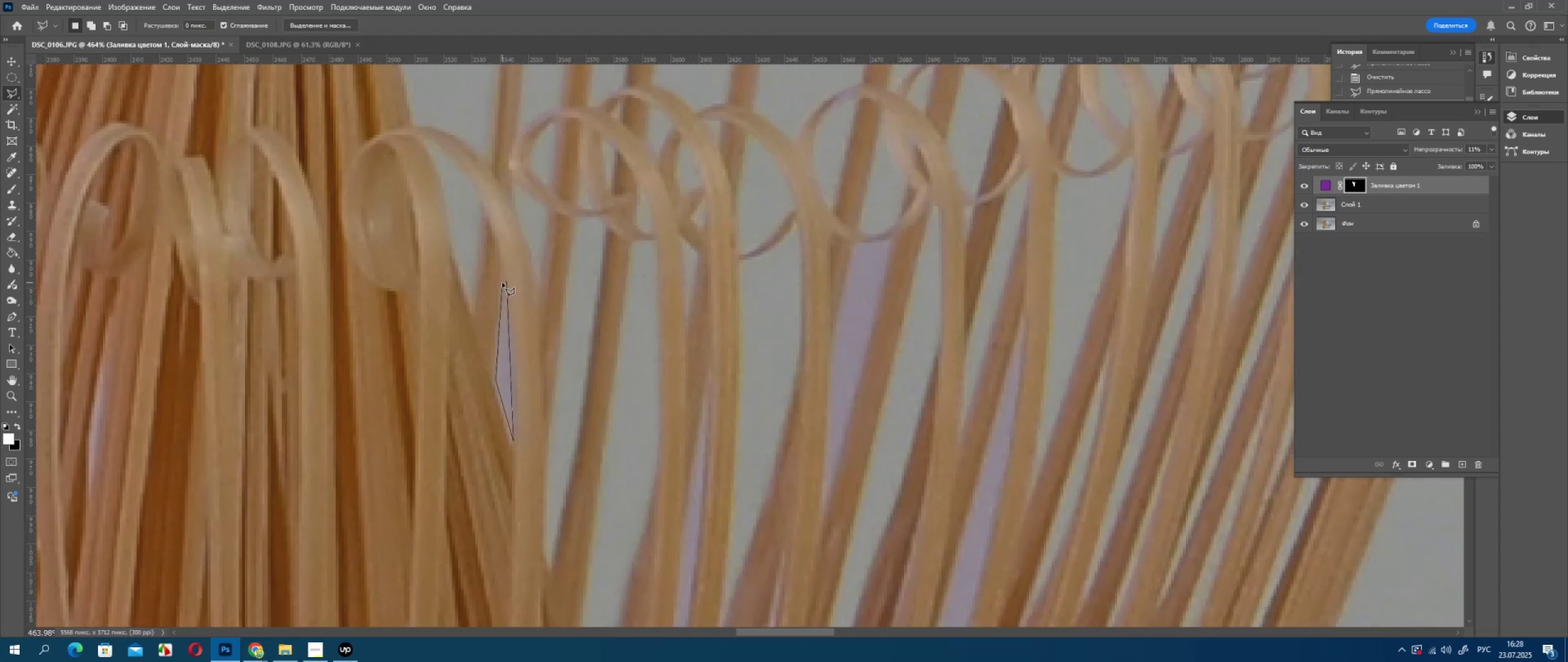 
left_click([502, 283])
 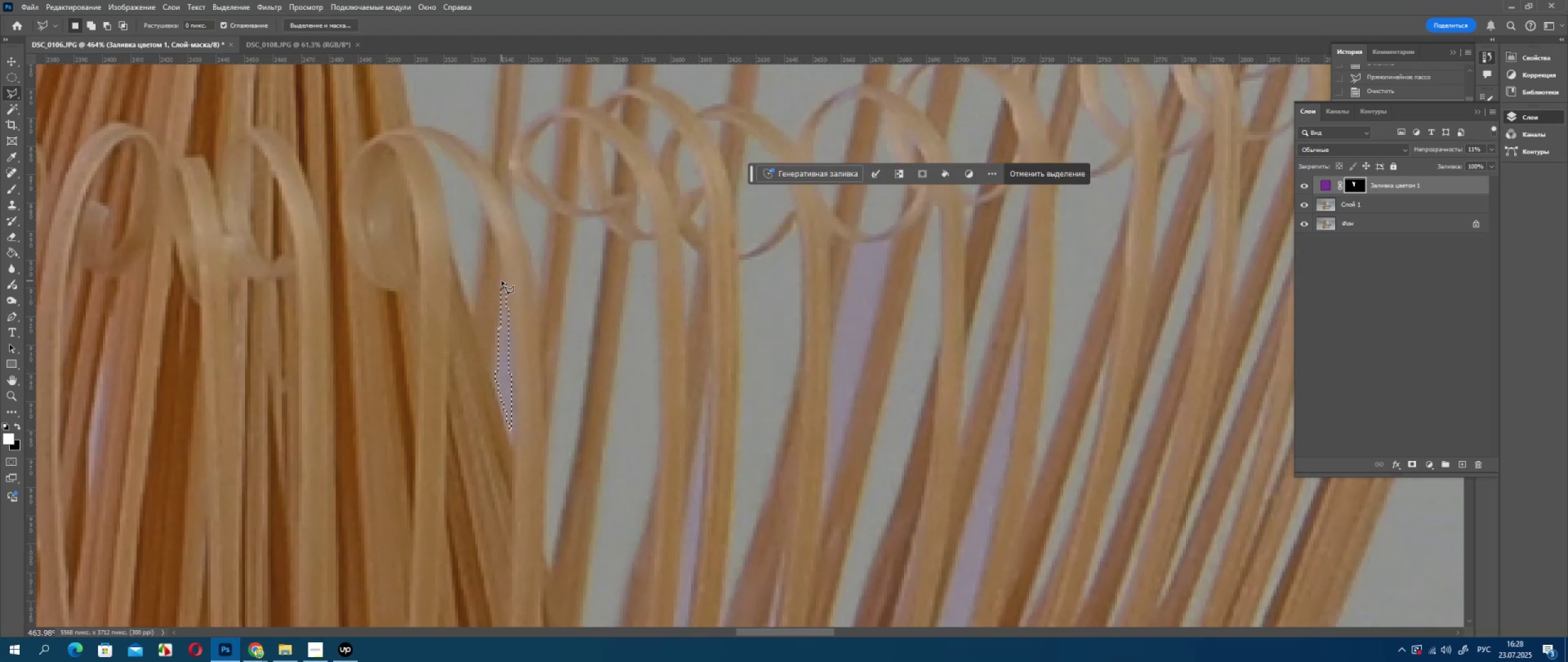 
key(Delete)
 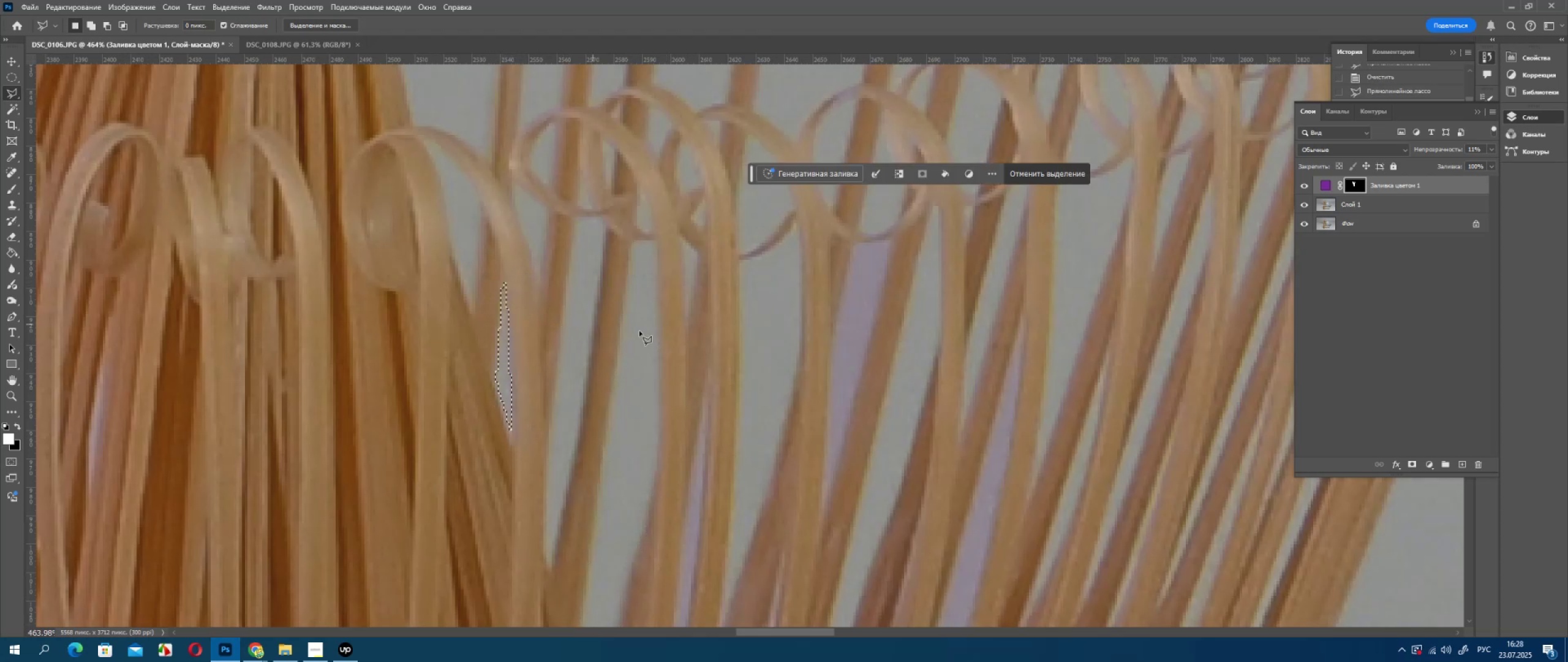 
hold_key(key=Space, duration=0.65)
 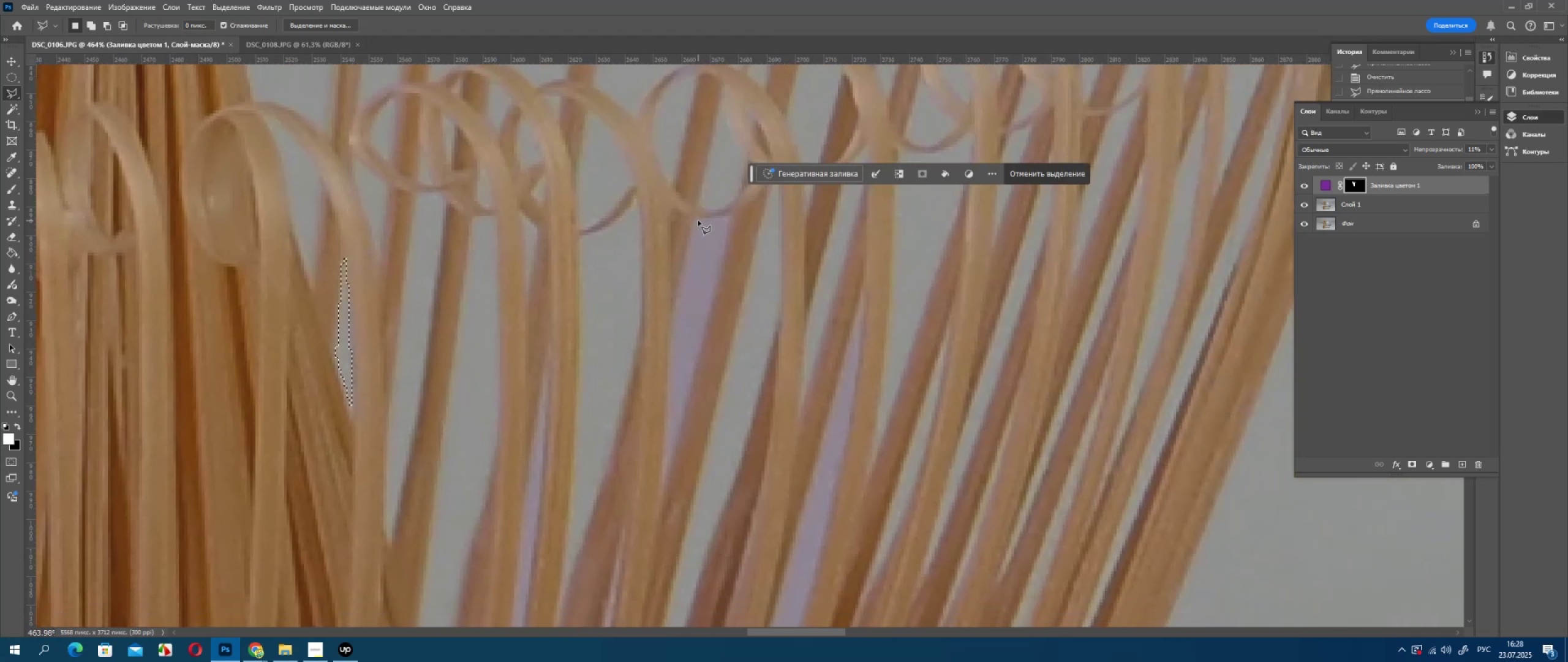 
left_click_drag(start_coordinate=[765, 425], to_coordinate=[616, 401])
 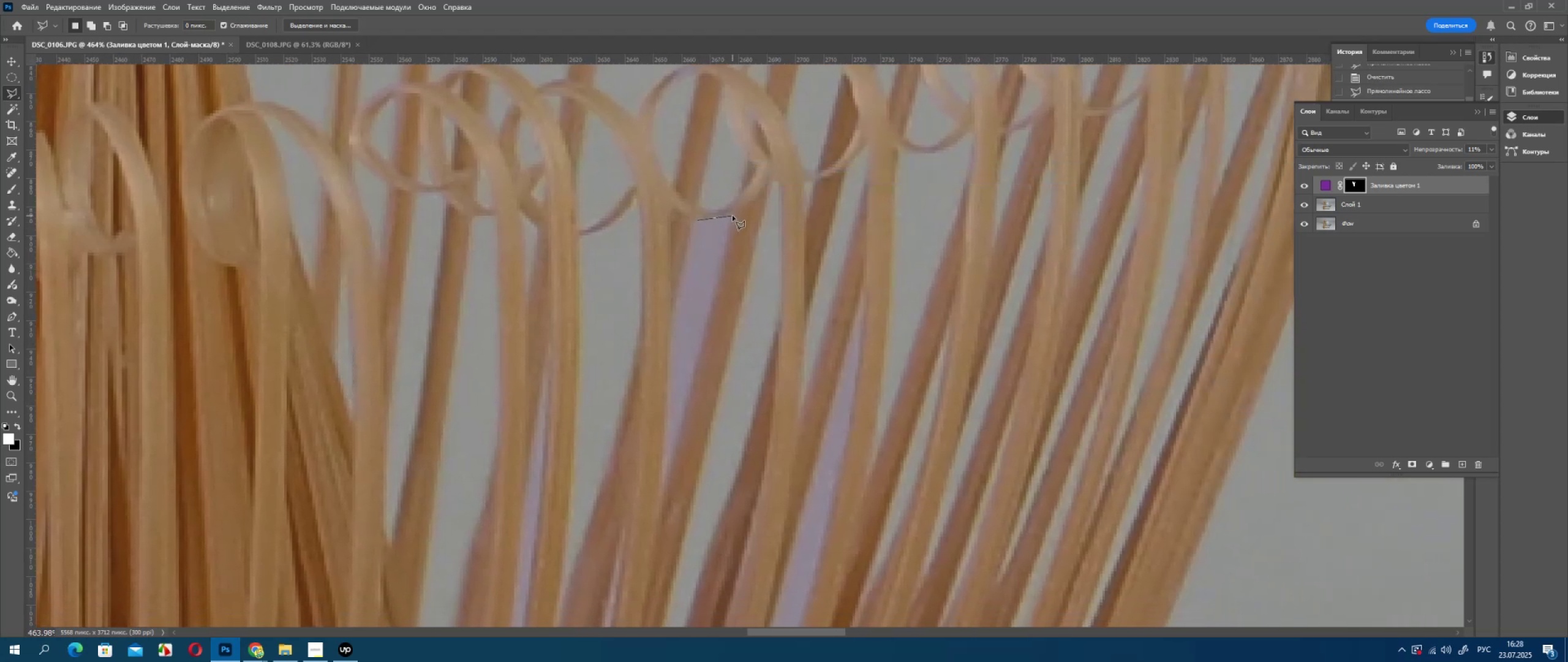 
left_click([733, 216])
 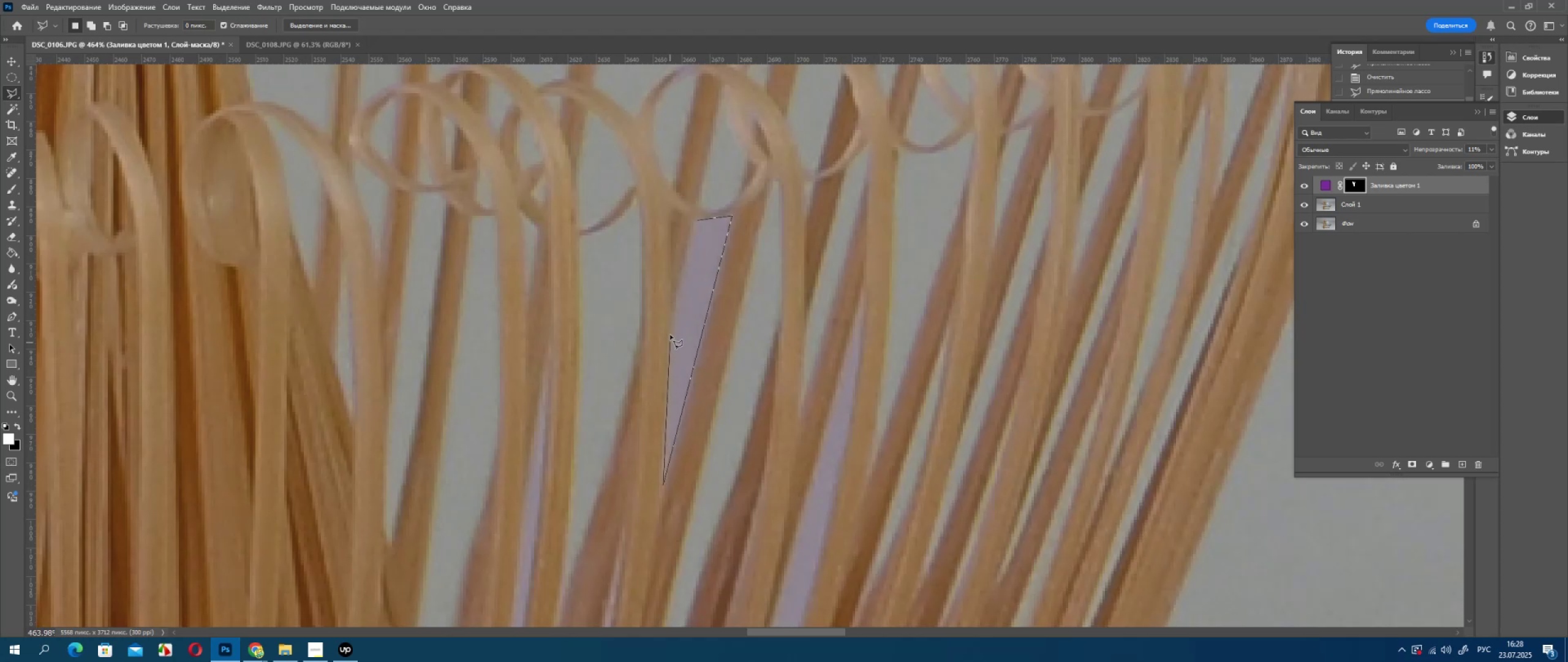 
left_click([671, 332])
 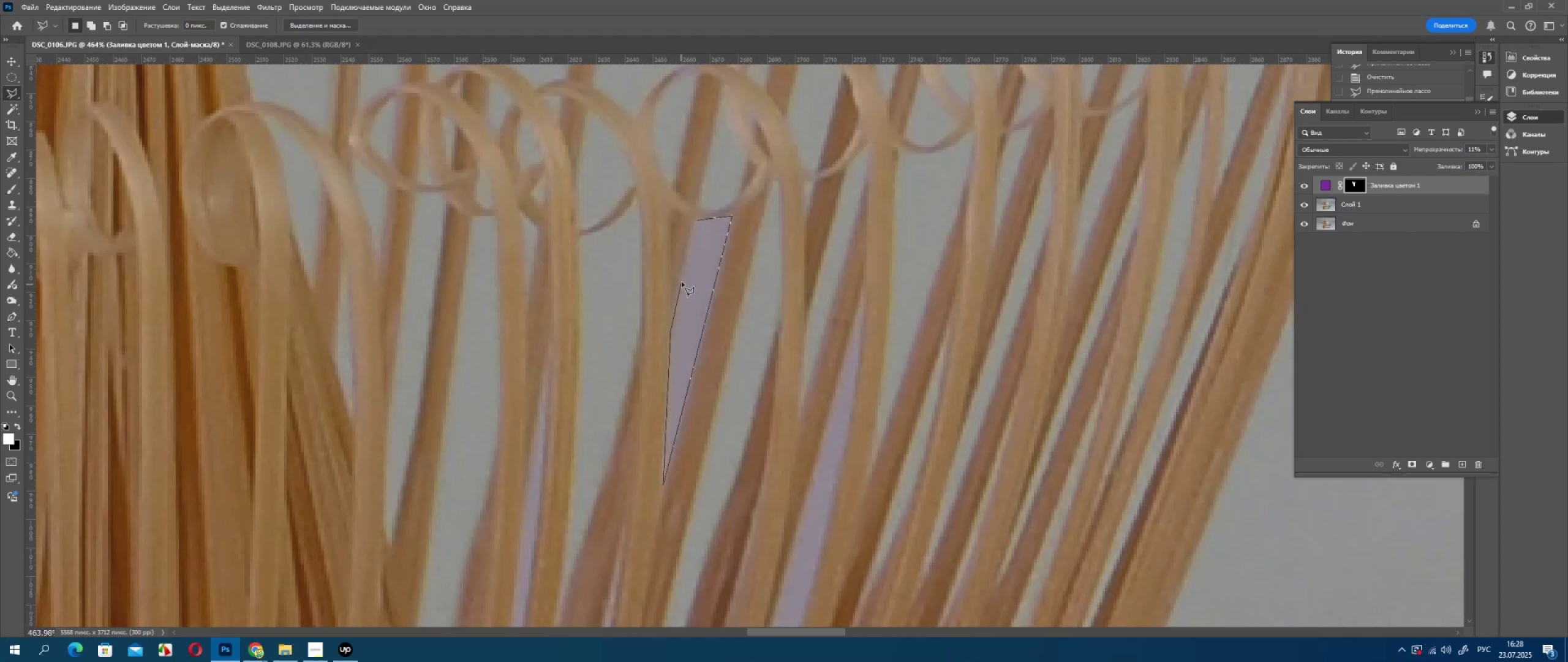 
left_click([681, 284])
 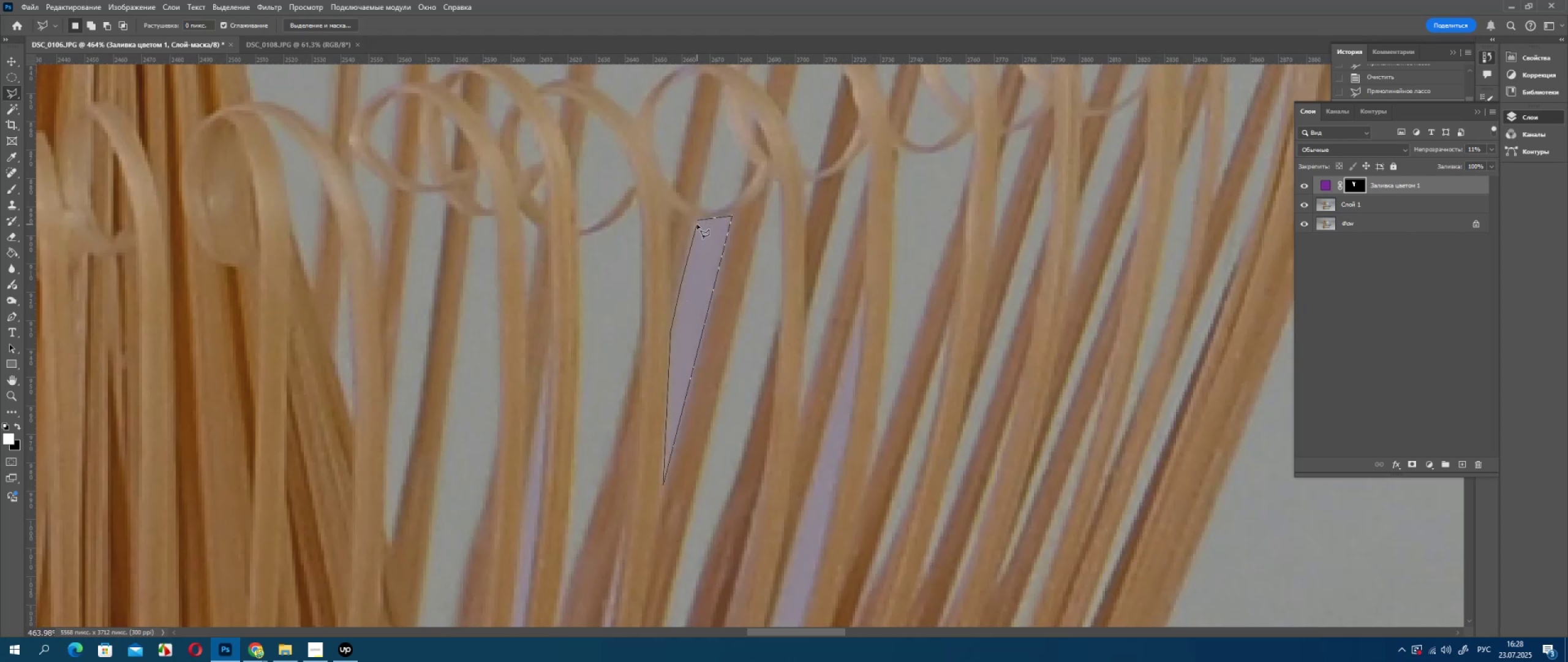 
left_click([697, 224])
 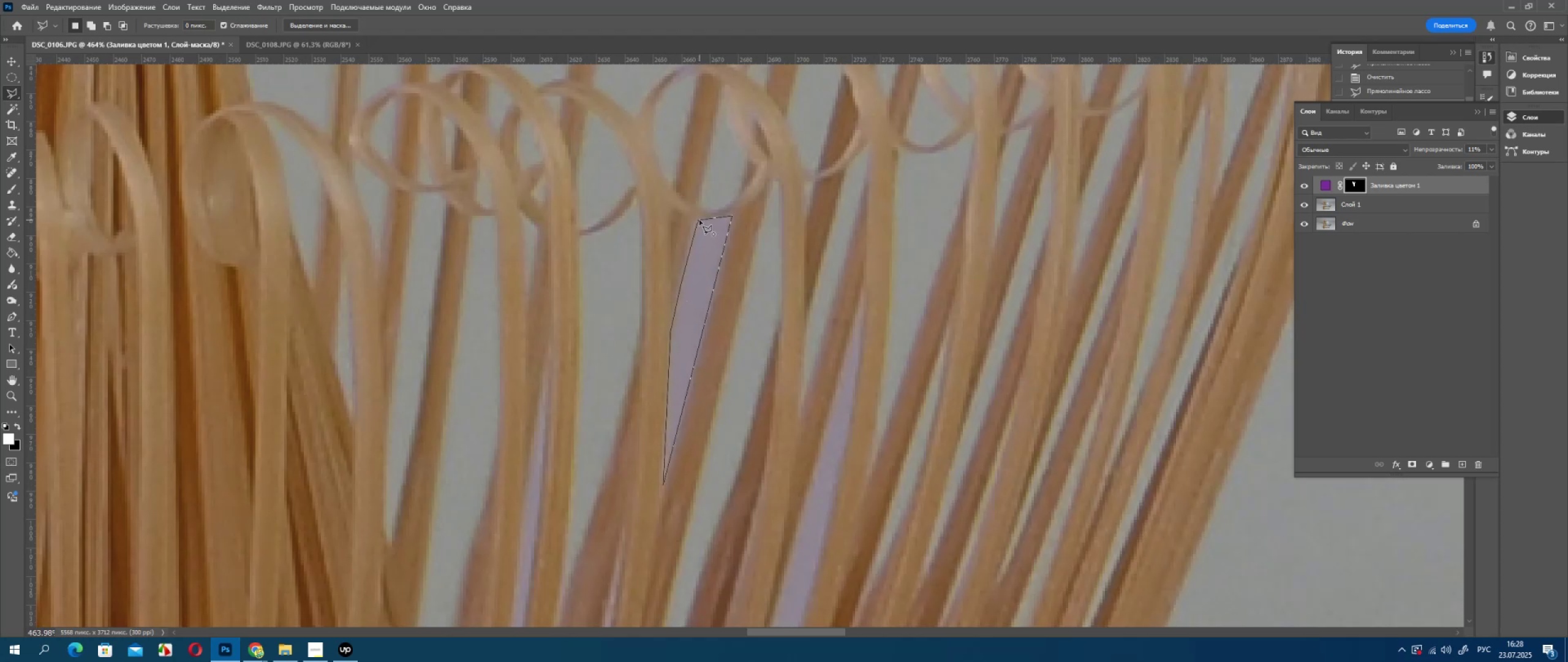 
left_click([699, 220])
 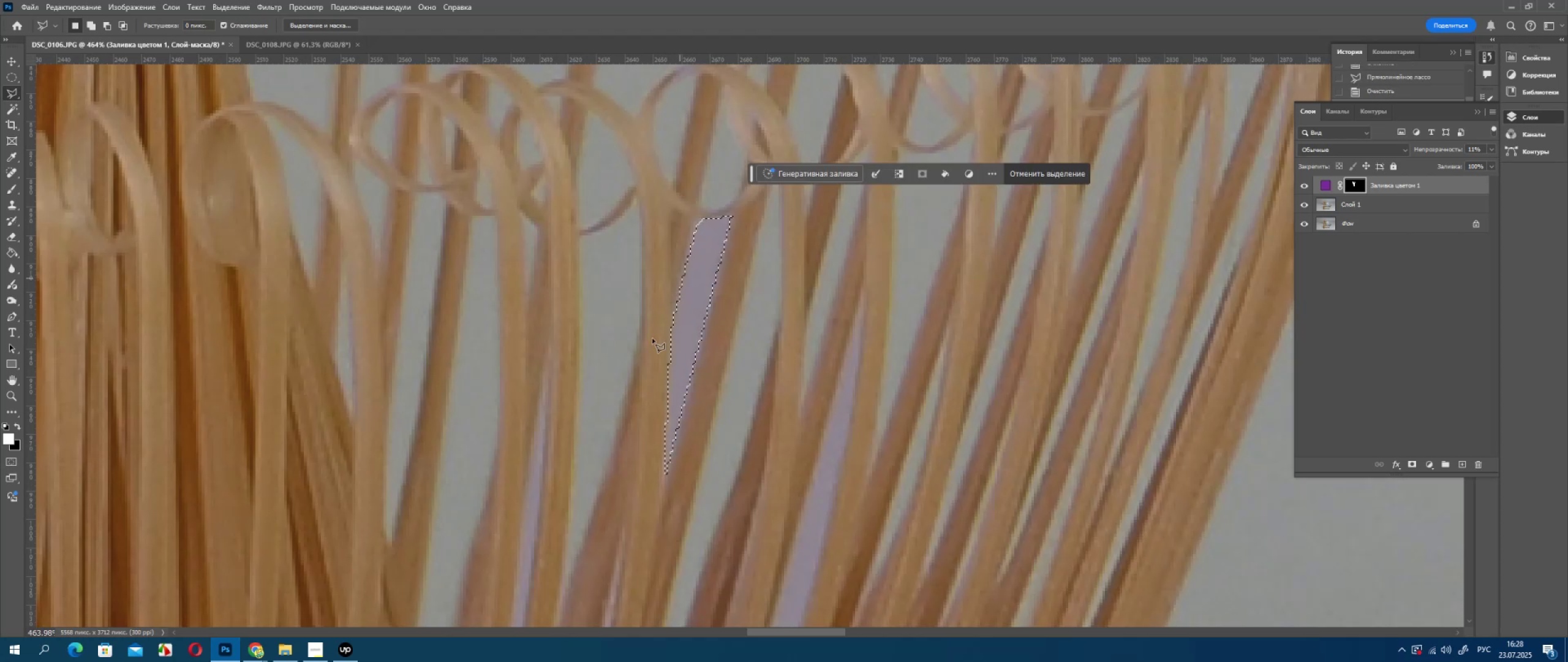 
key(Delete)
 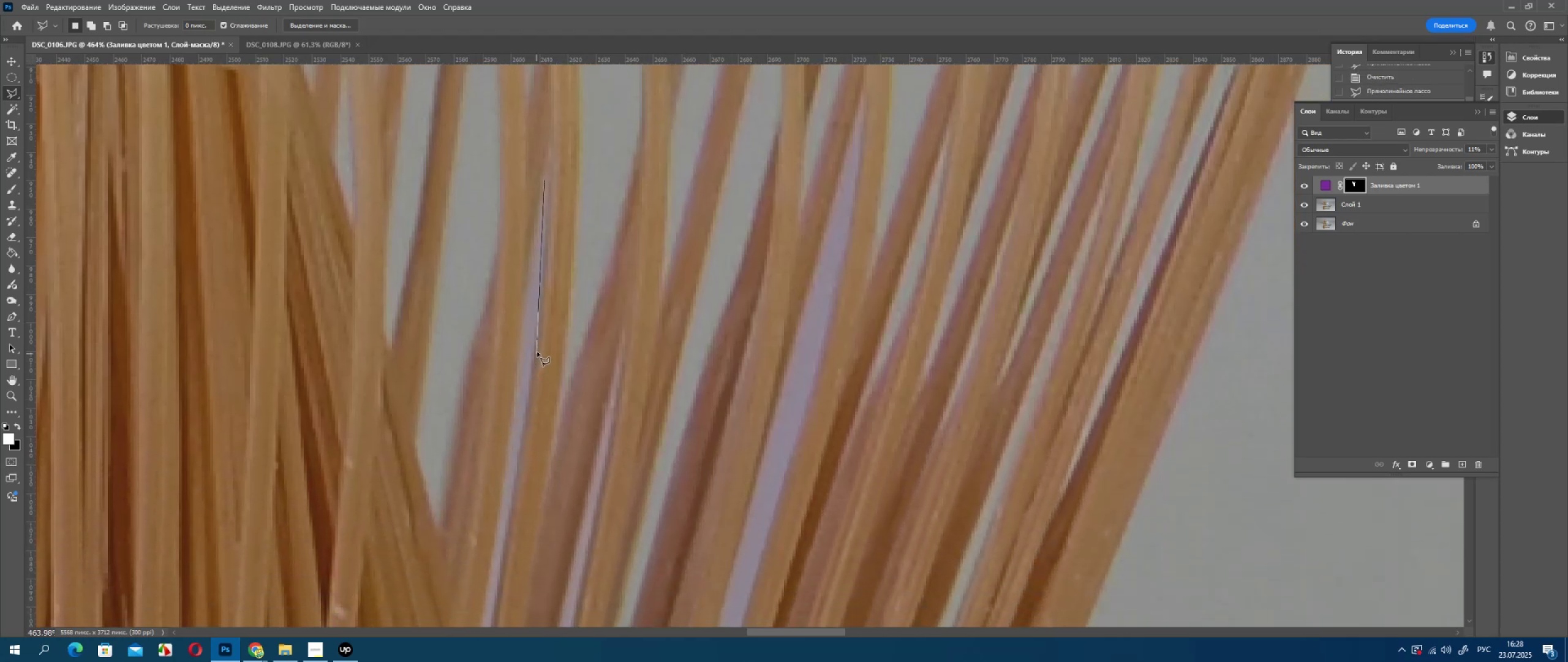 
left_click([544, 237])
 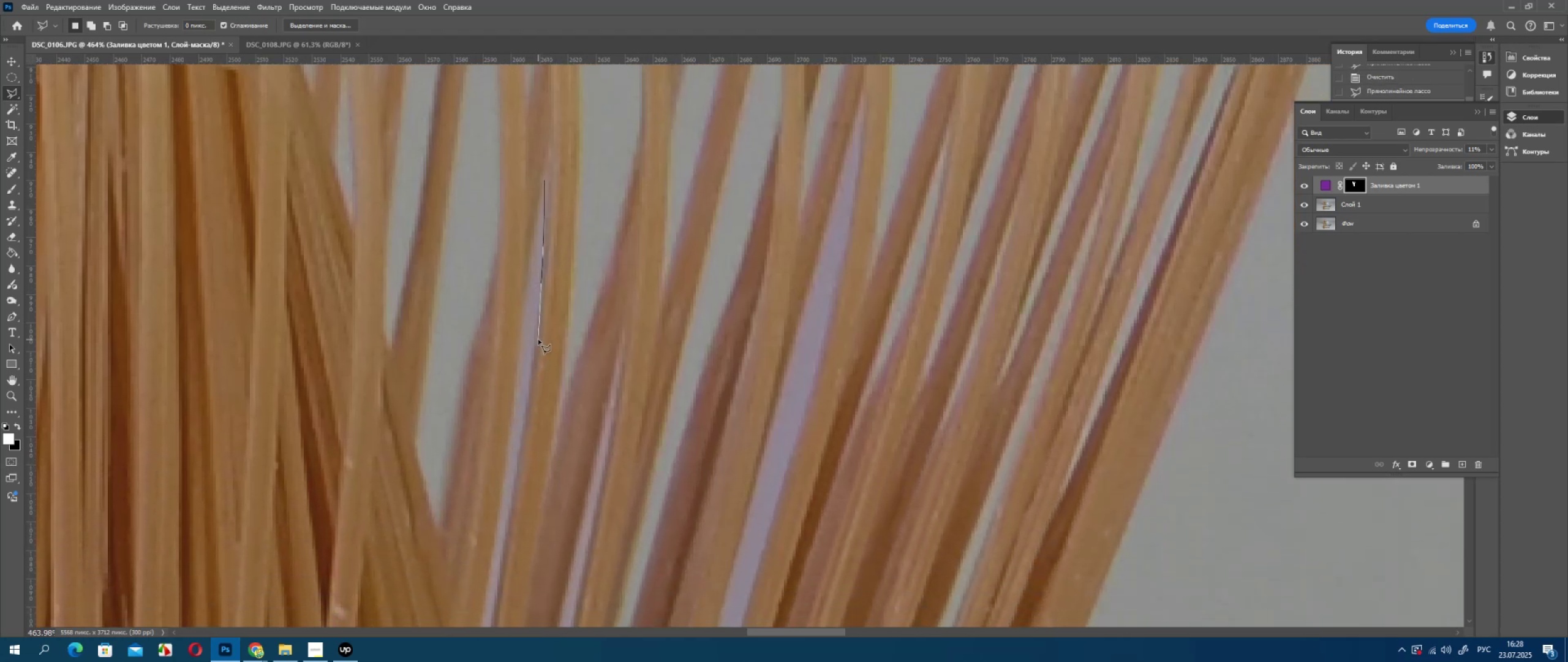 
left_click([538, 340])
 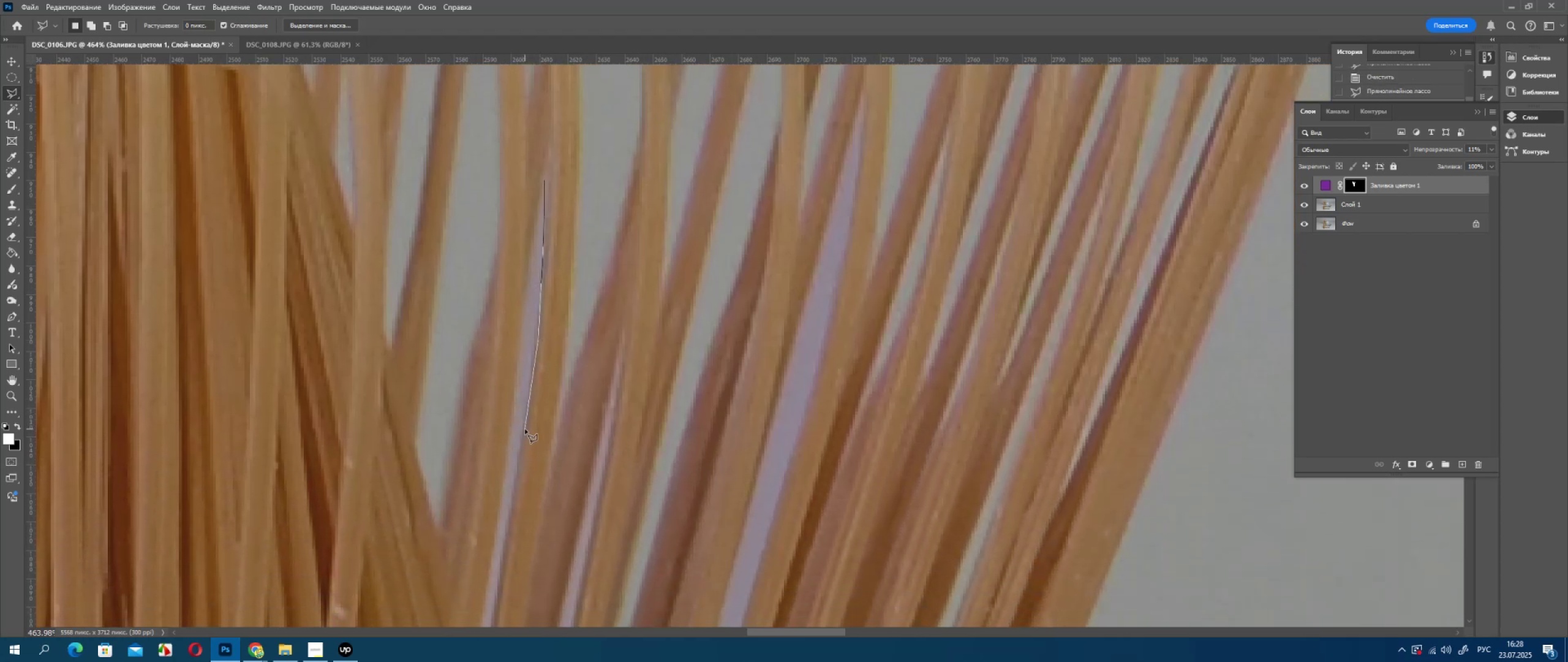 
left_click_drag(start_coordinate=[525, 432], to_coordinate=[523, 441])
 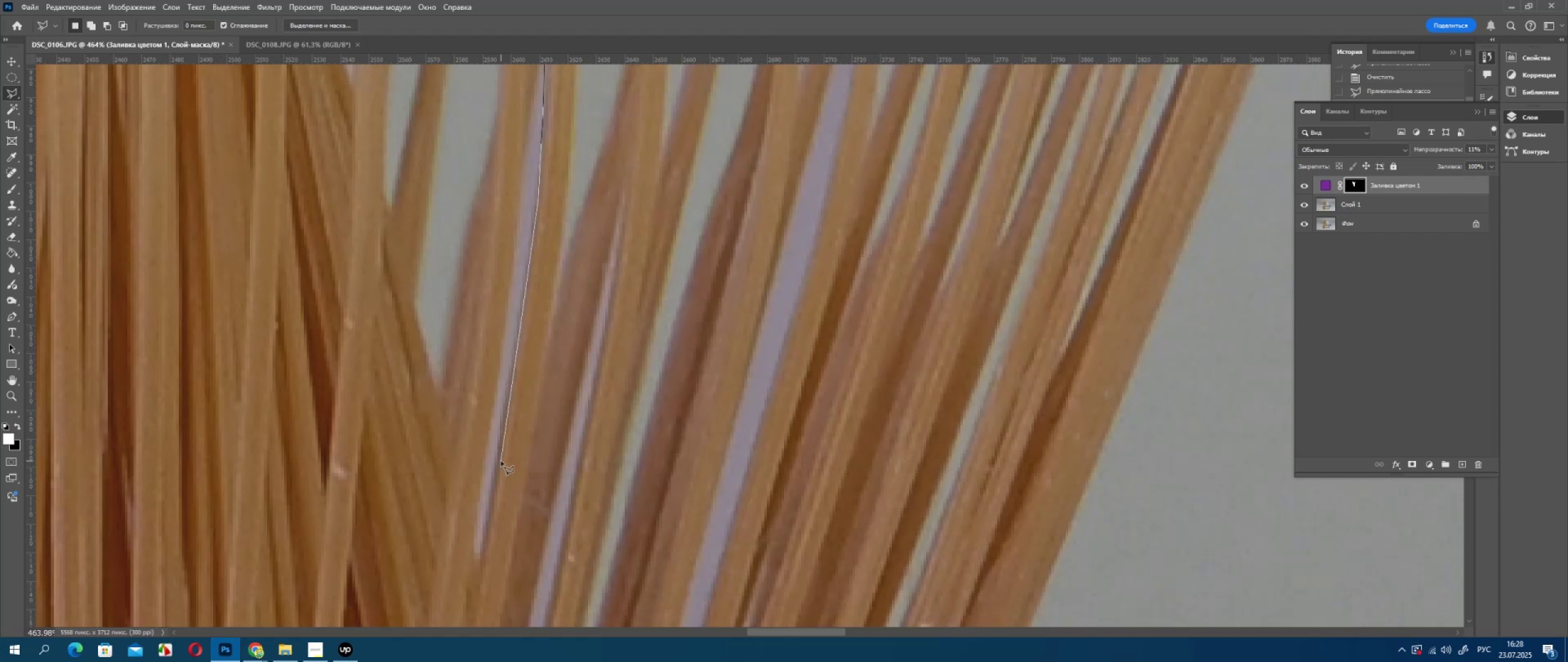 
left_click([500, 461])
 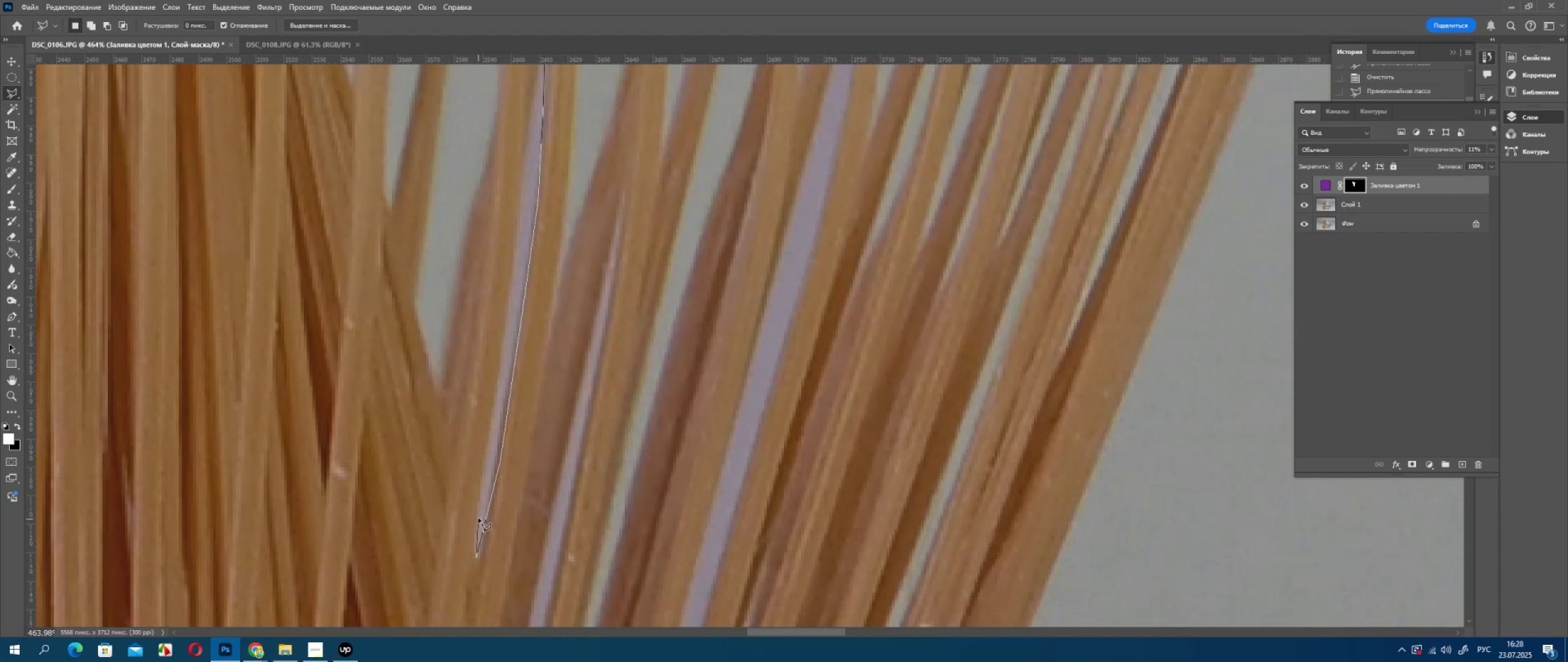 
left_click([478, 517])
 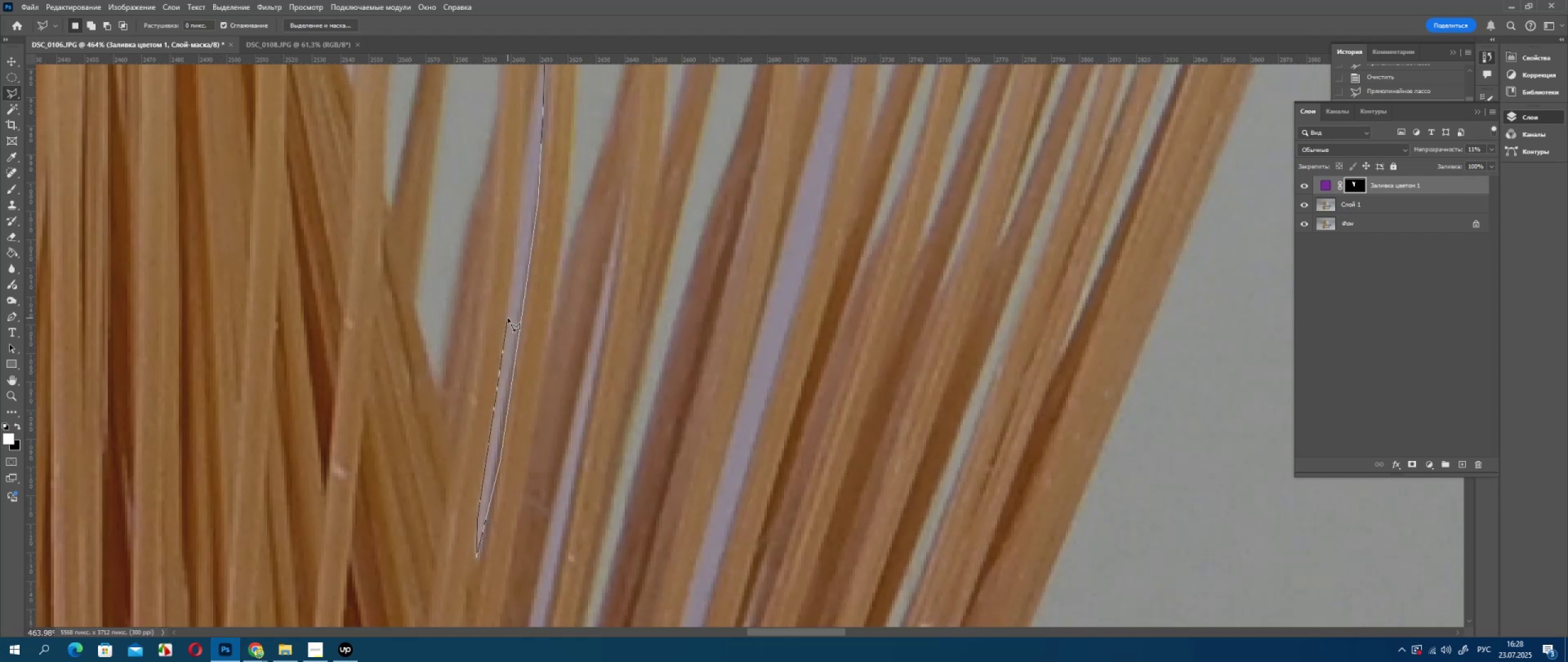 
left_click([508, 318])
 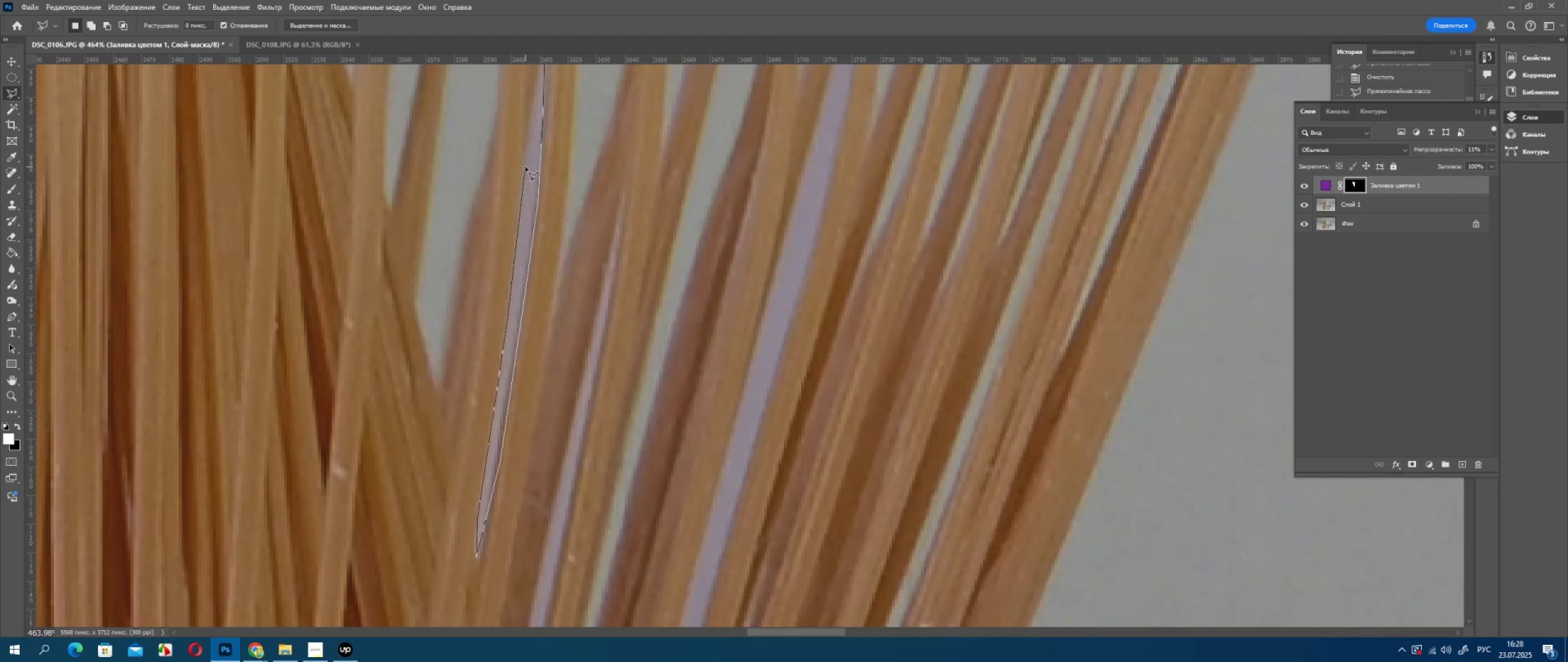 
left_click_drag(start_coordinate=[526, 167], to_coordinate=[526, 161])
 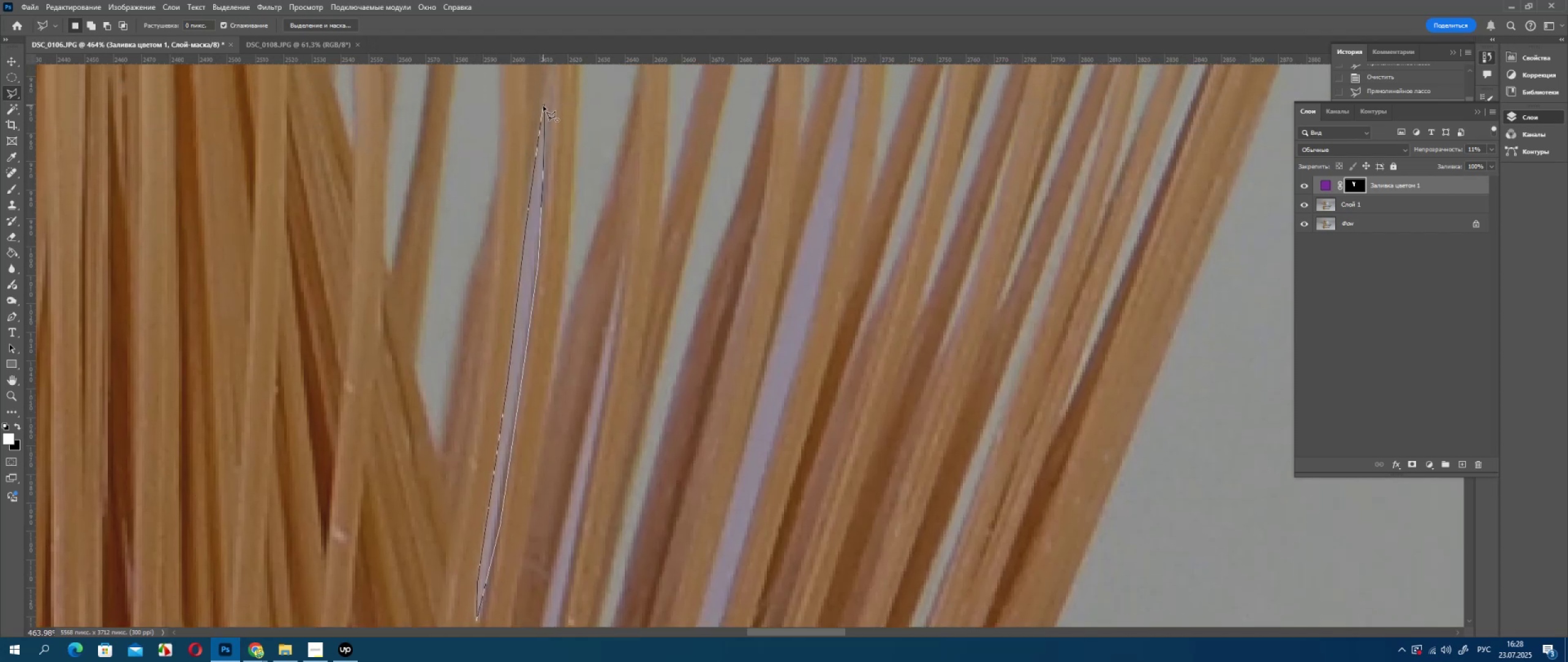 
left_click([543, 106])
 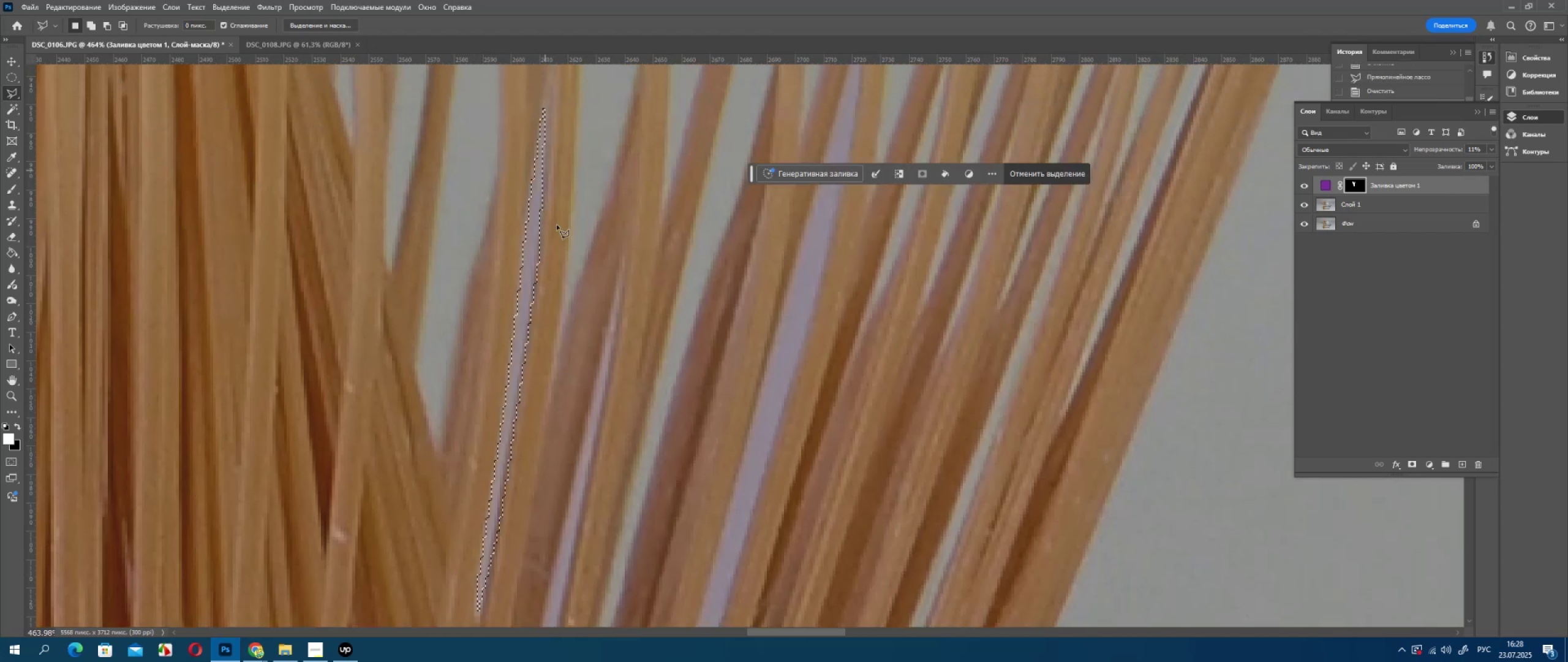 
key(Delete)
 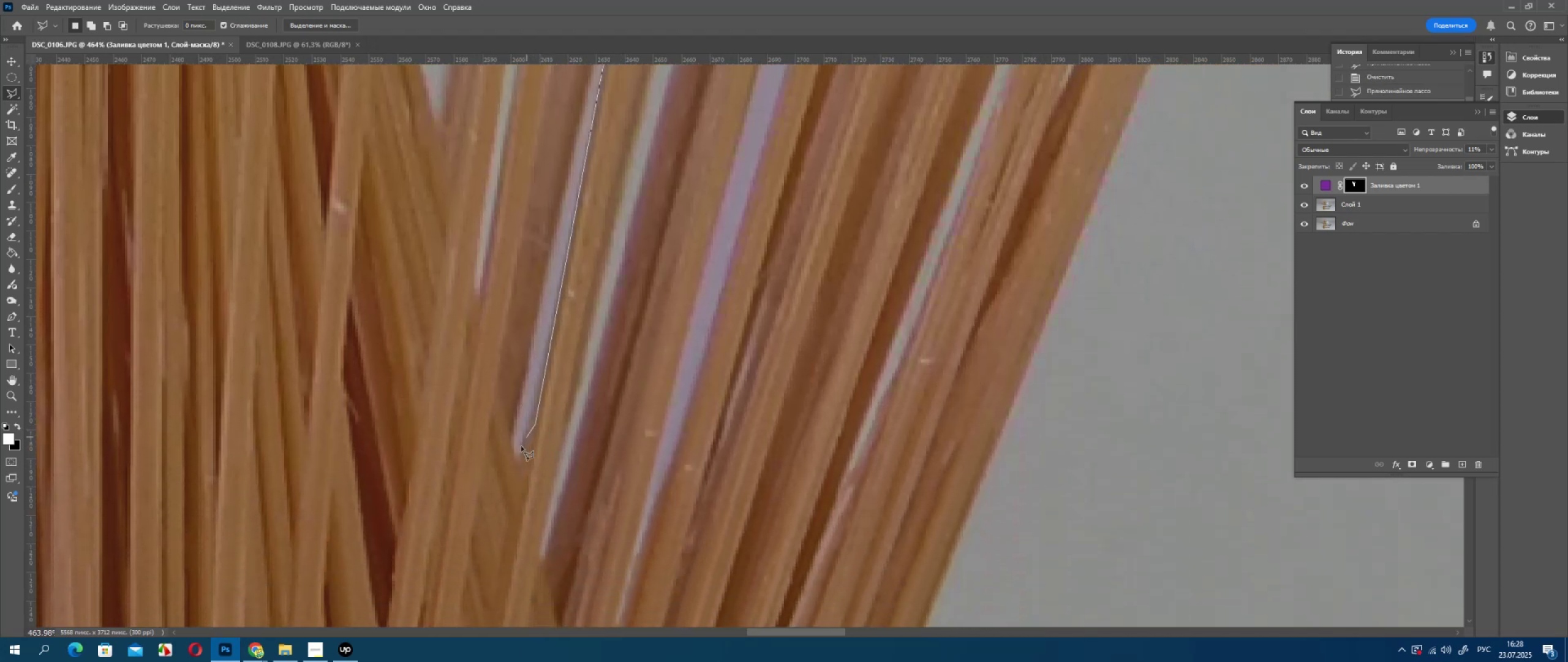 
left_click_drag(start_coordinate=[509, 443], to_coordinate=[510, 439])
 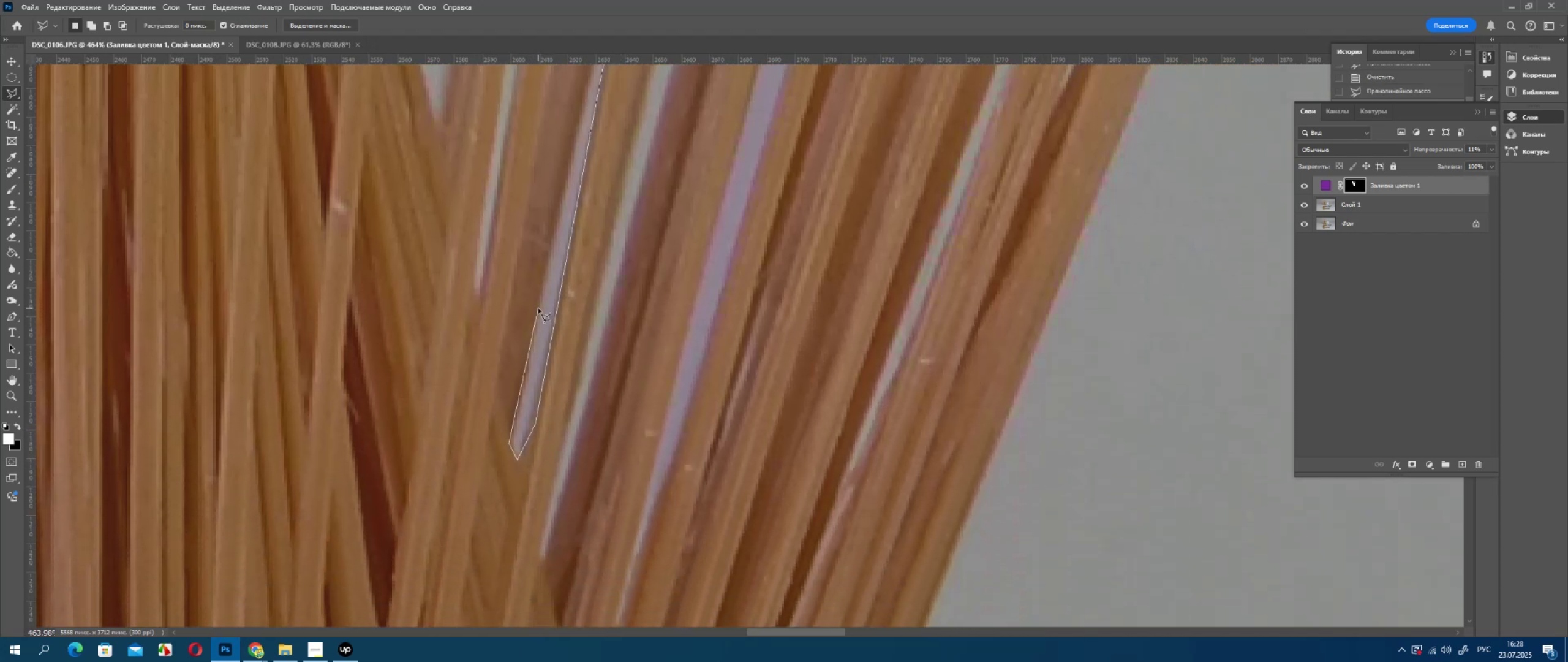 
left_click_drag(start_coordinate=[538, 308], to_coordinate=[540, 303])
 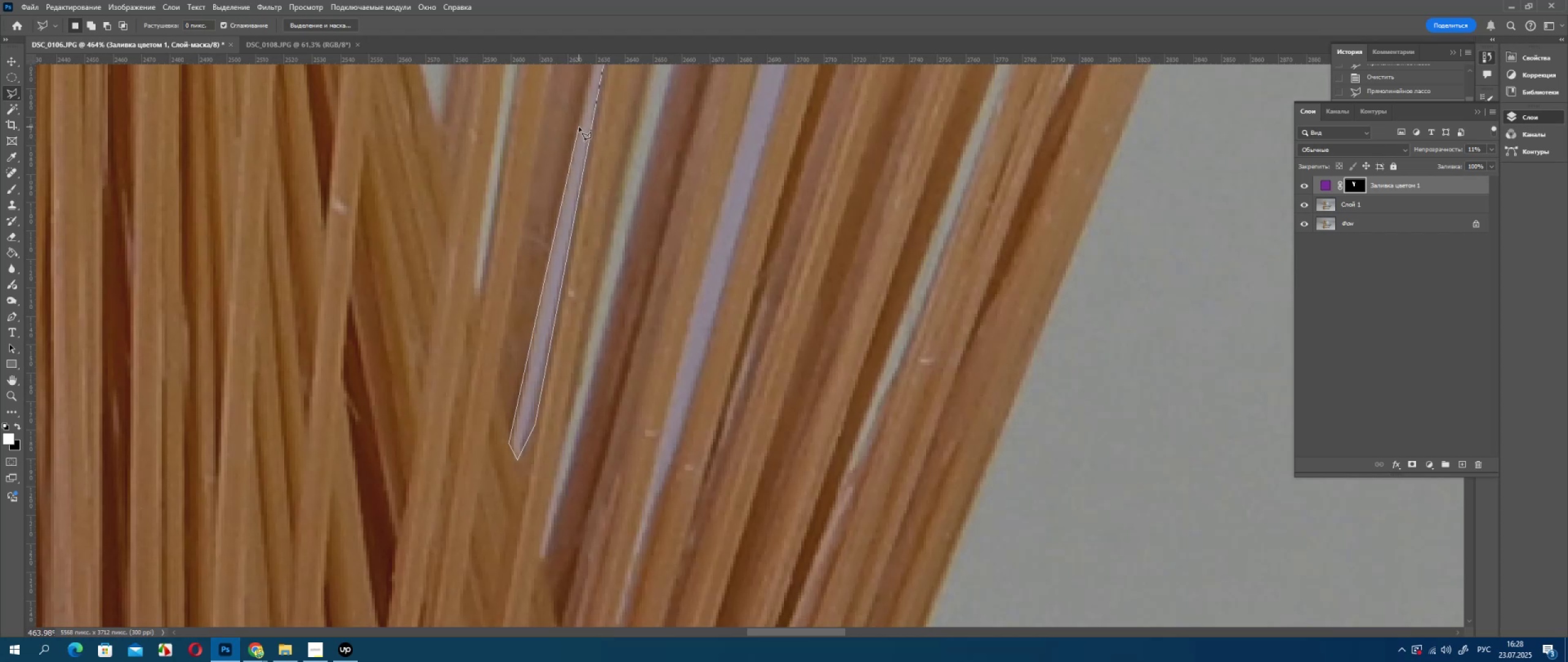 
left_click_drag(start_coordinate=[579, 127], to_coordinate=[581, 120])
 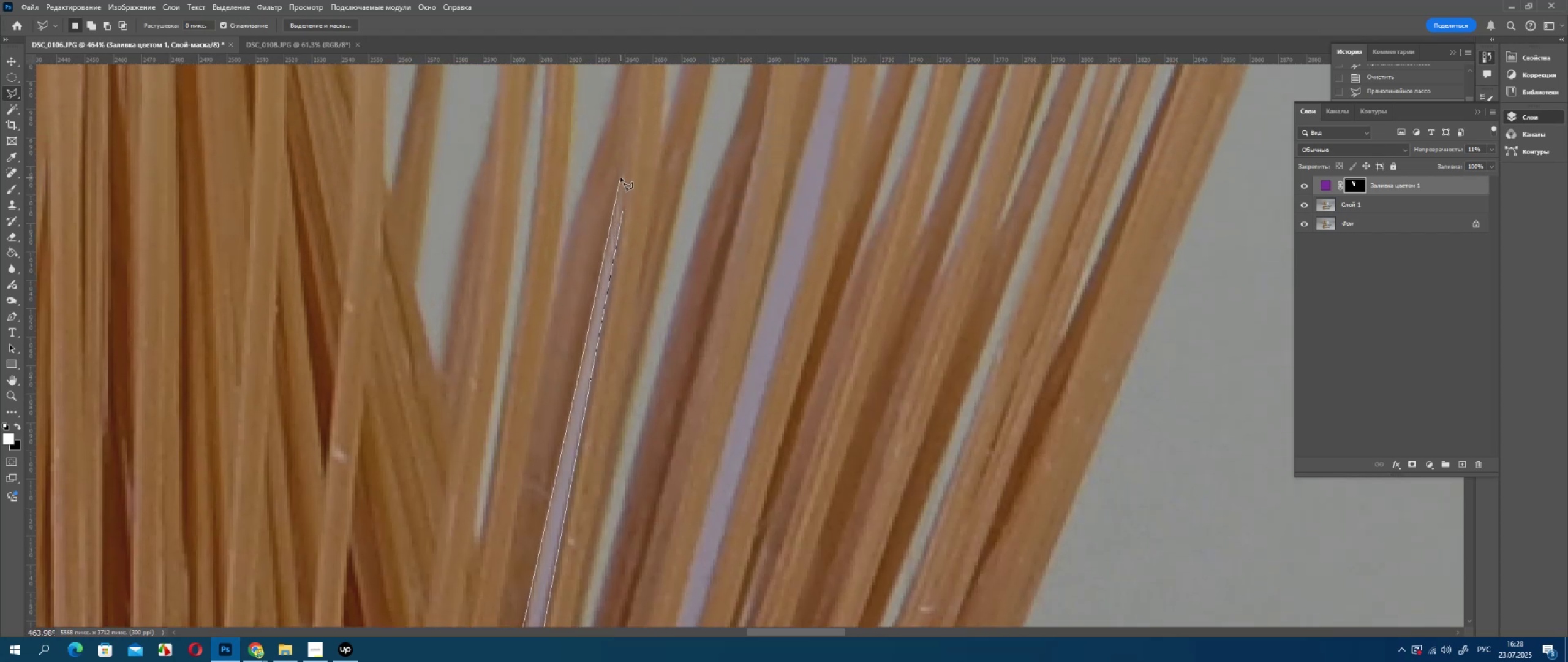 
left_click([623, 175])
 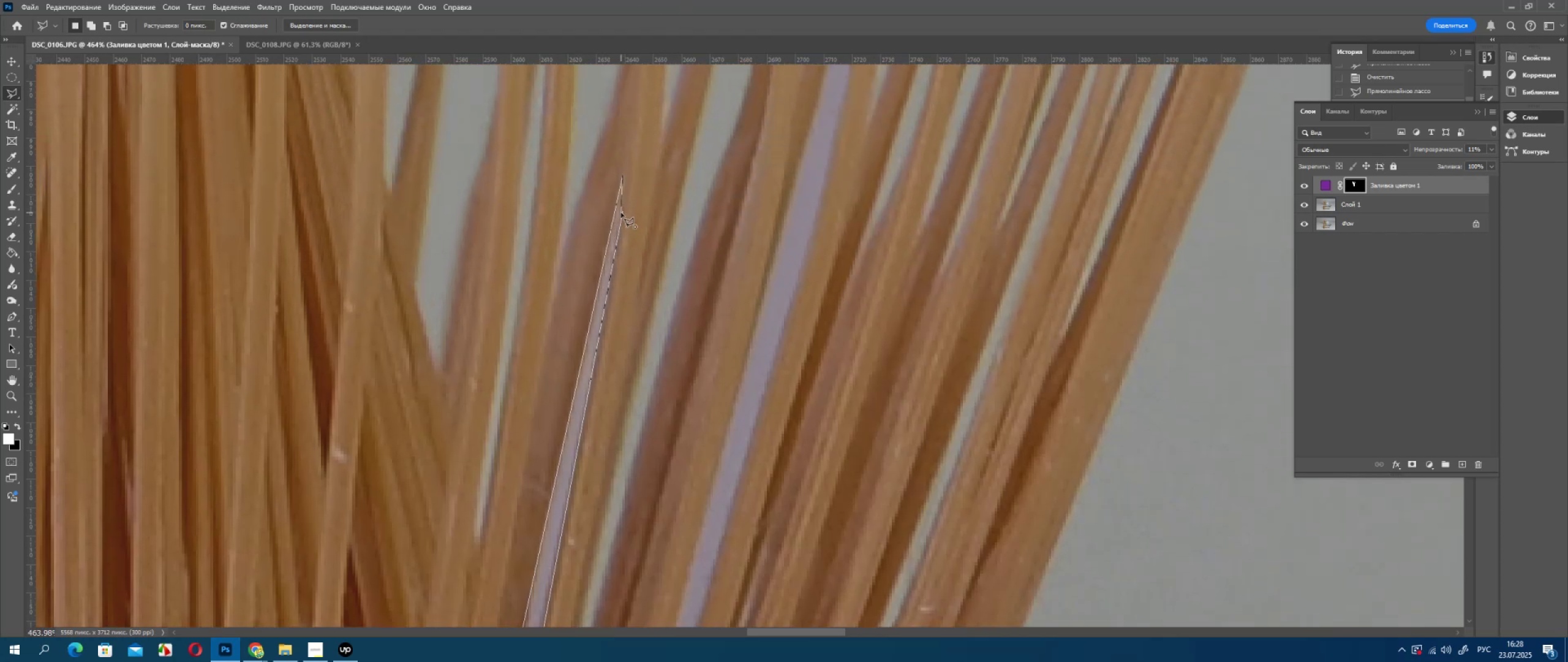 
left_click([621, 213])
 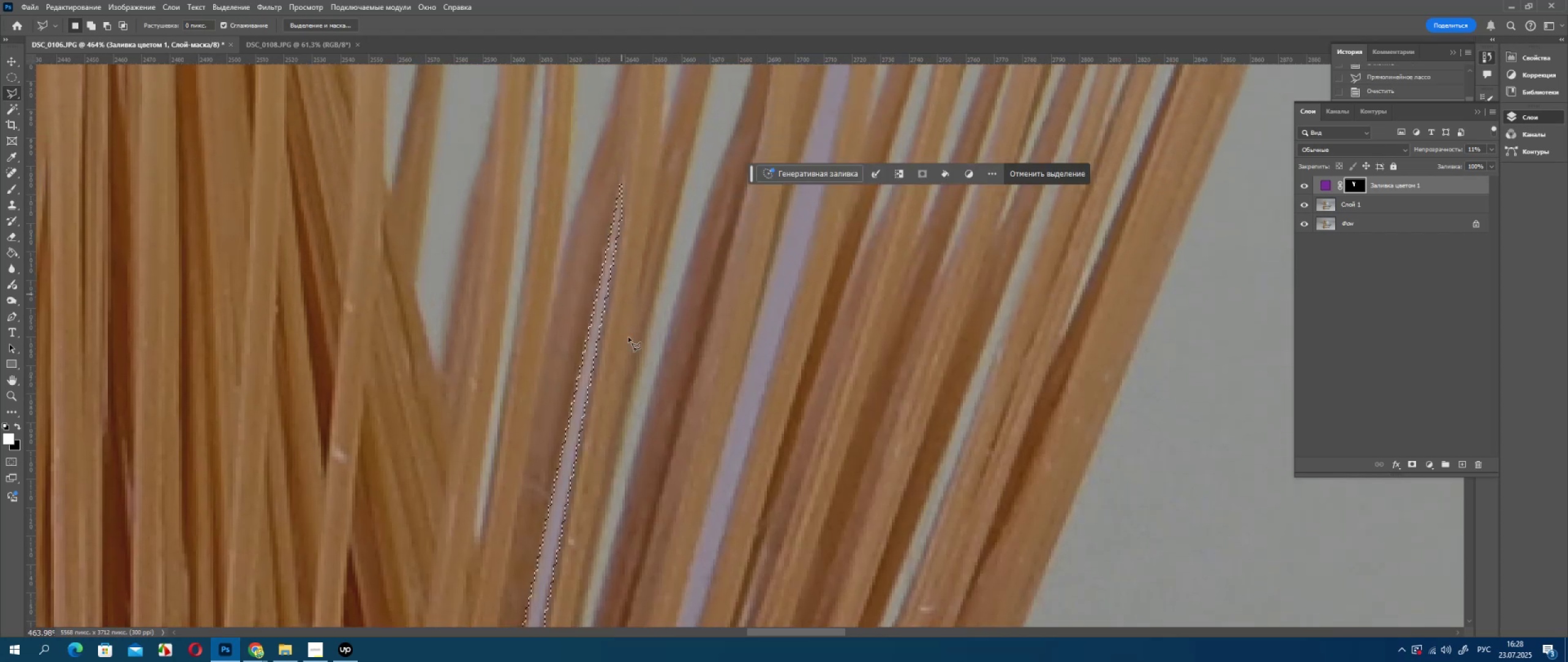 
key(Delete)
 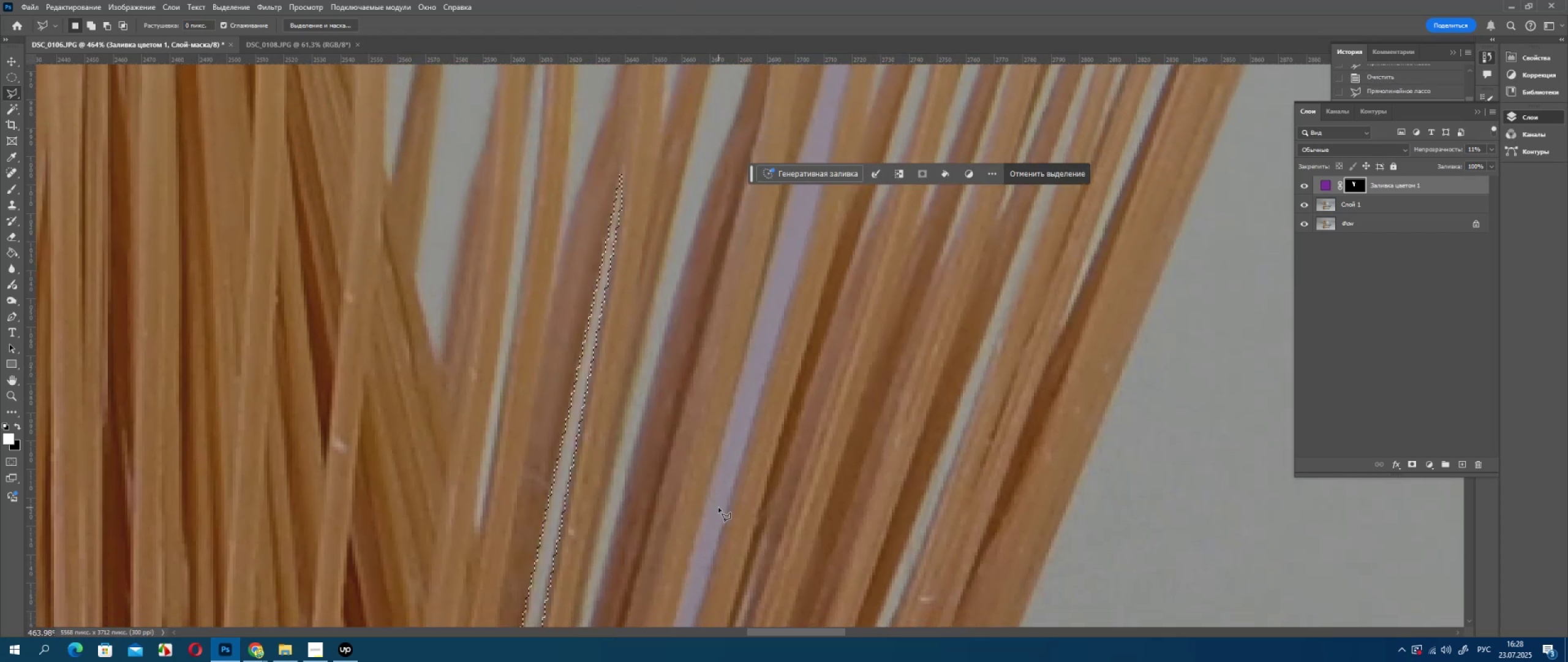 
scroll: coordinate [718, 508], scroll_direction: down, amount: 4.0
 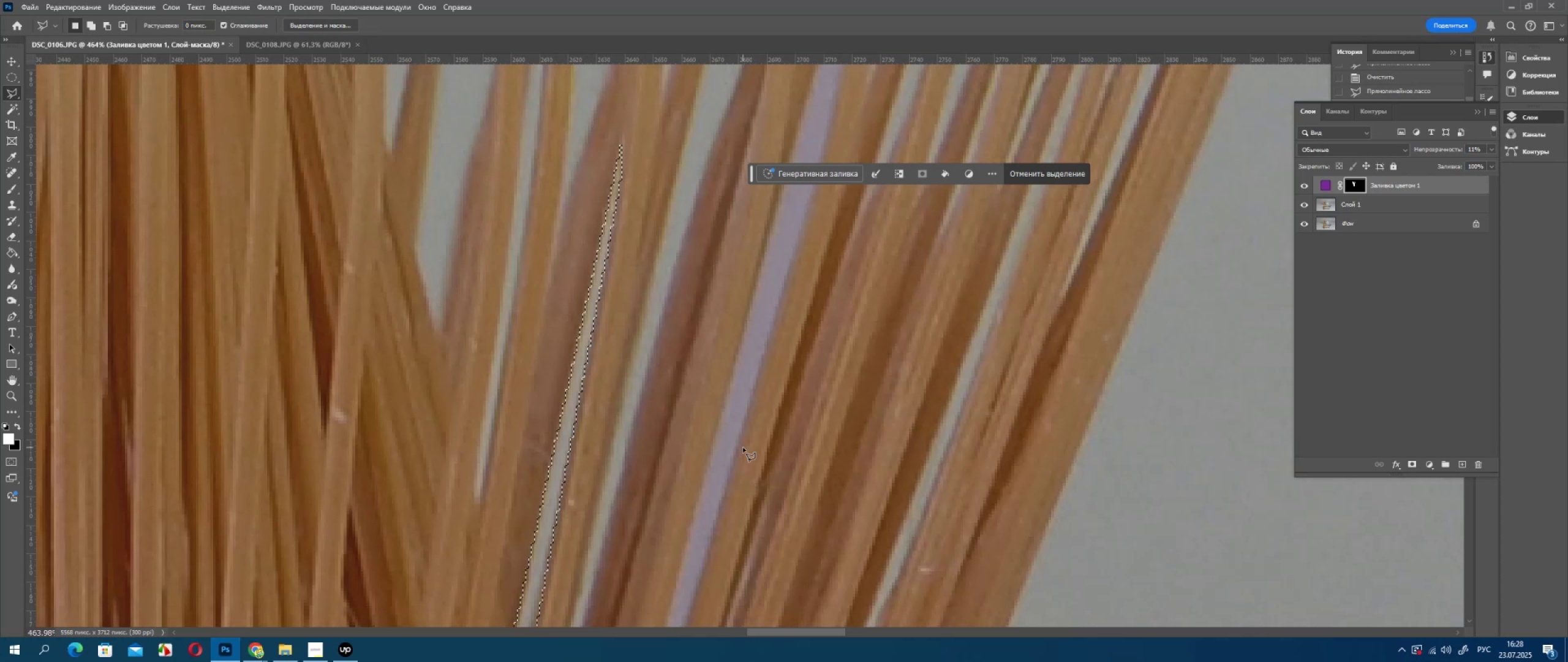 
wait(23.68)
 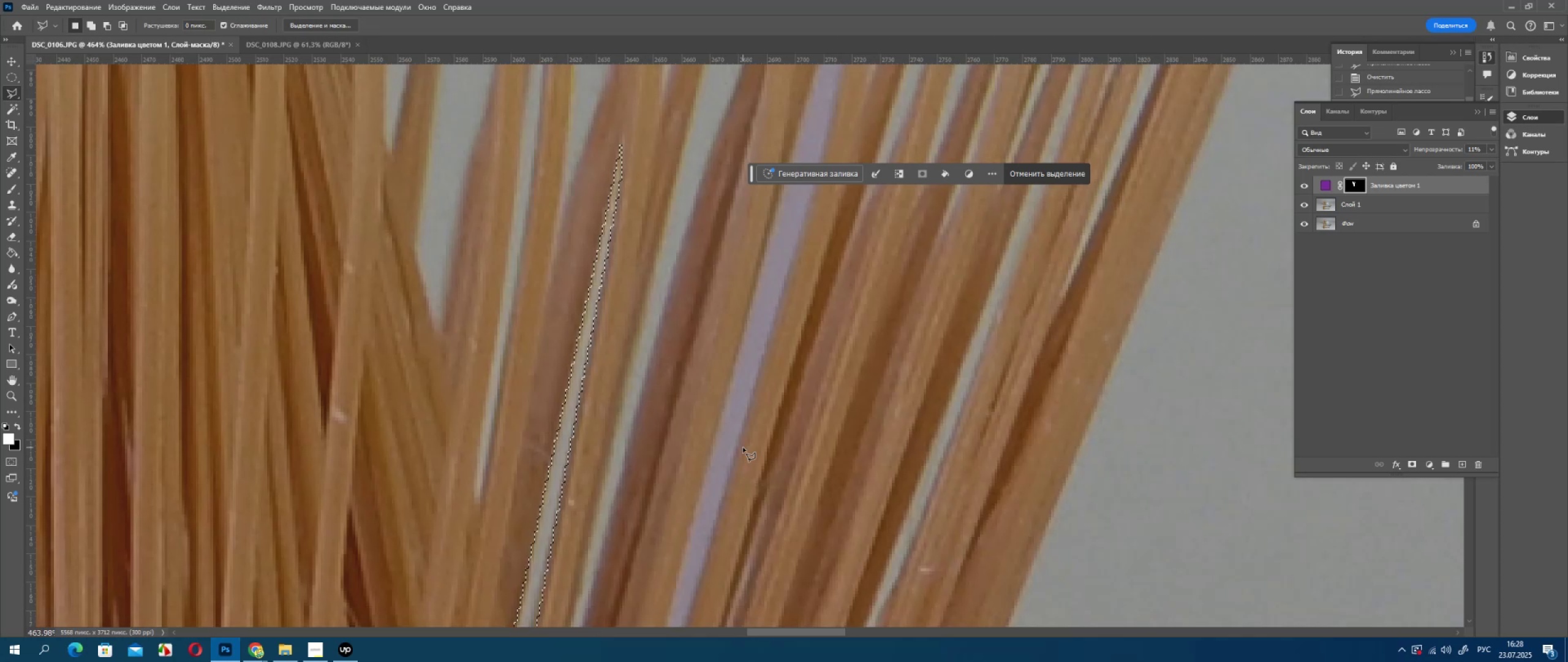 
key(Alt+AltLeft)
 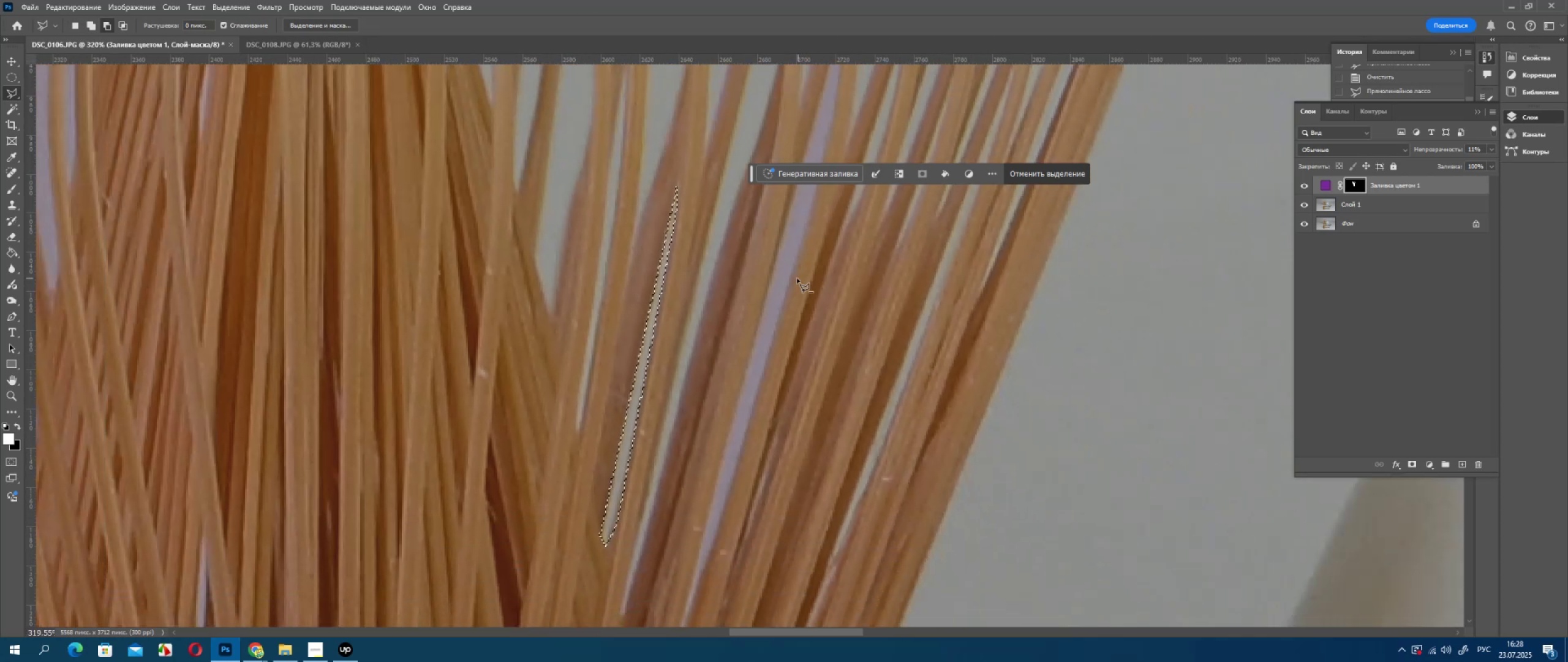 
scroll: coordinate [797, 278], scroll_direction: down, amount: 5.0
 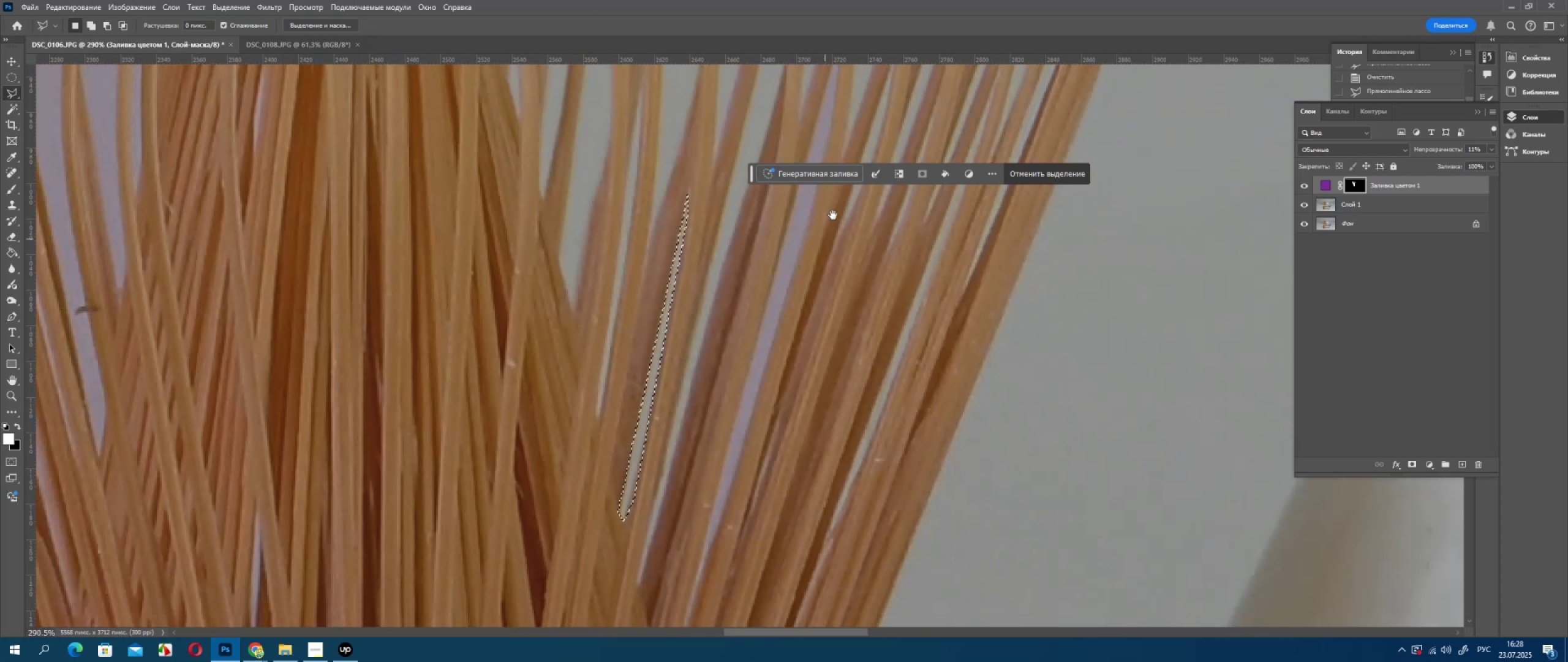 
hold_key(key=Space, duration=0.58)
 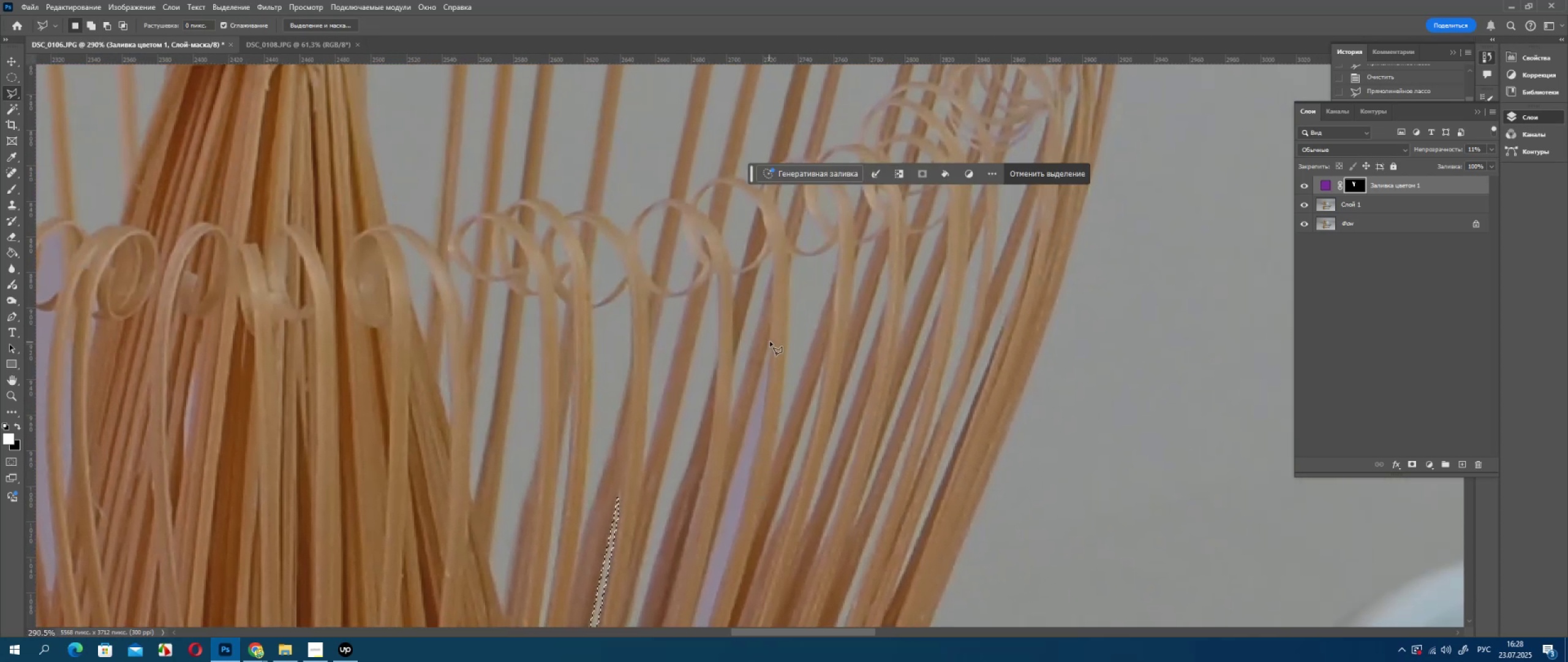 
left_click_drag(start_coordinate=[834, 221], to_coordinate=[764, 523])
 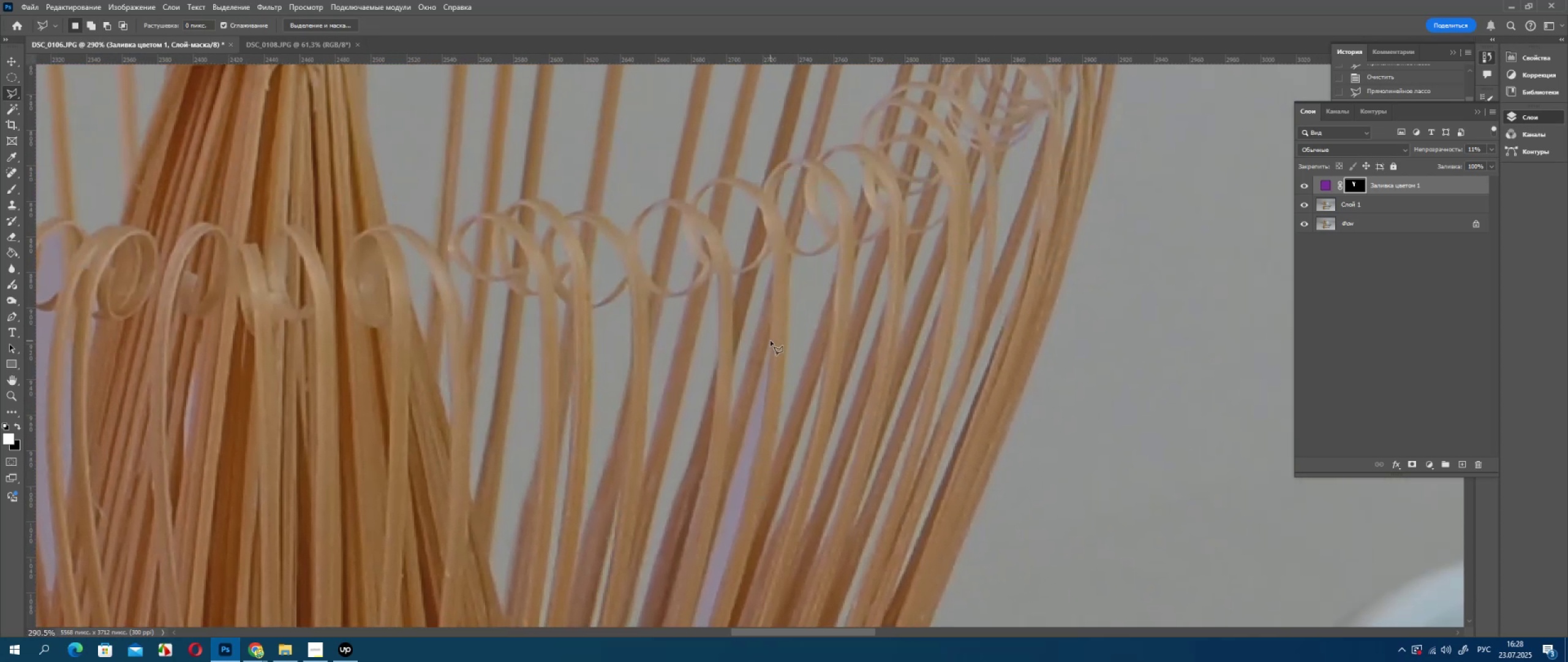 
left_click([771, 341])
 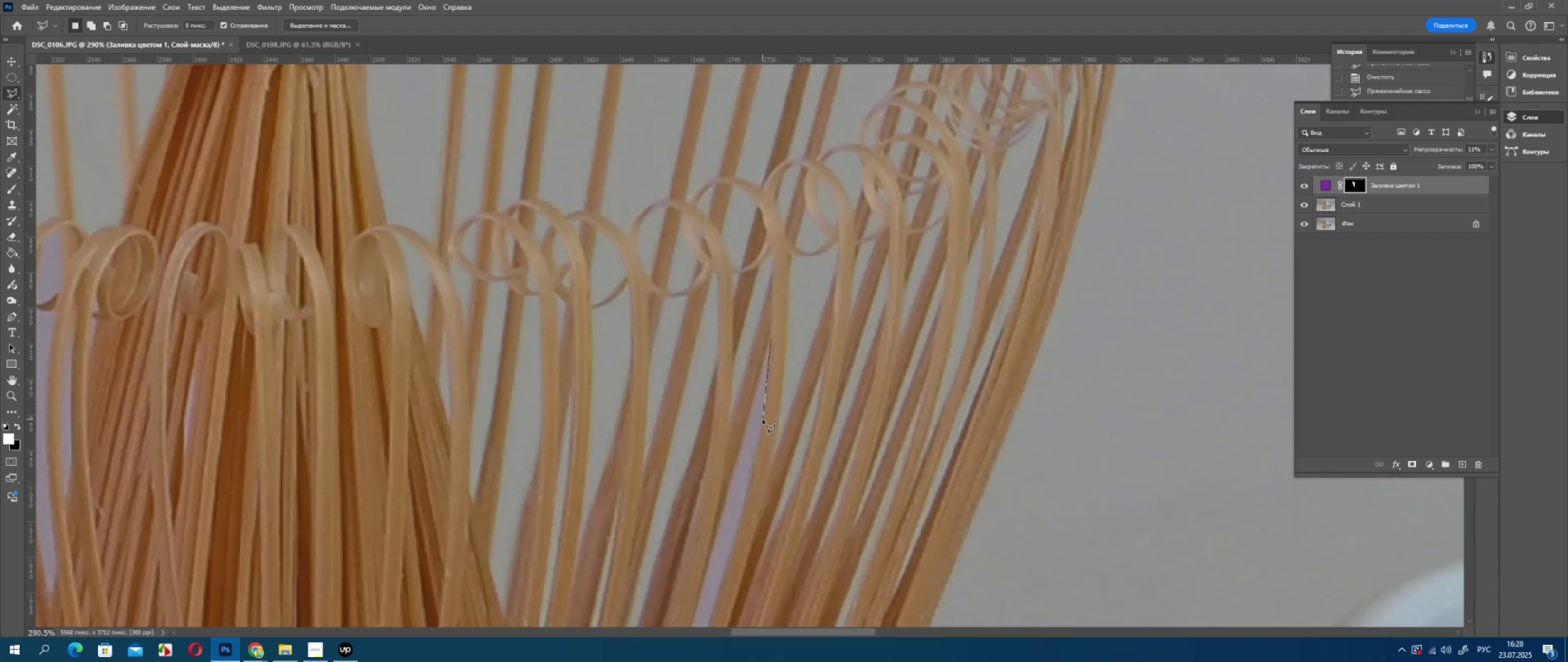 
left_click([763, 419])
 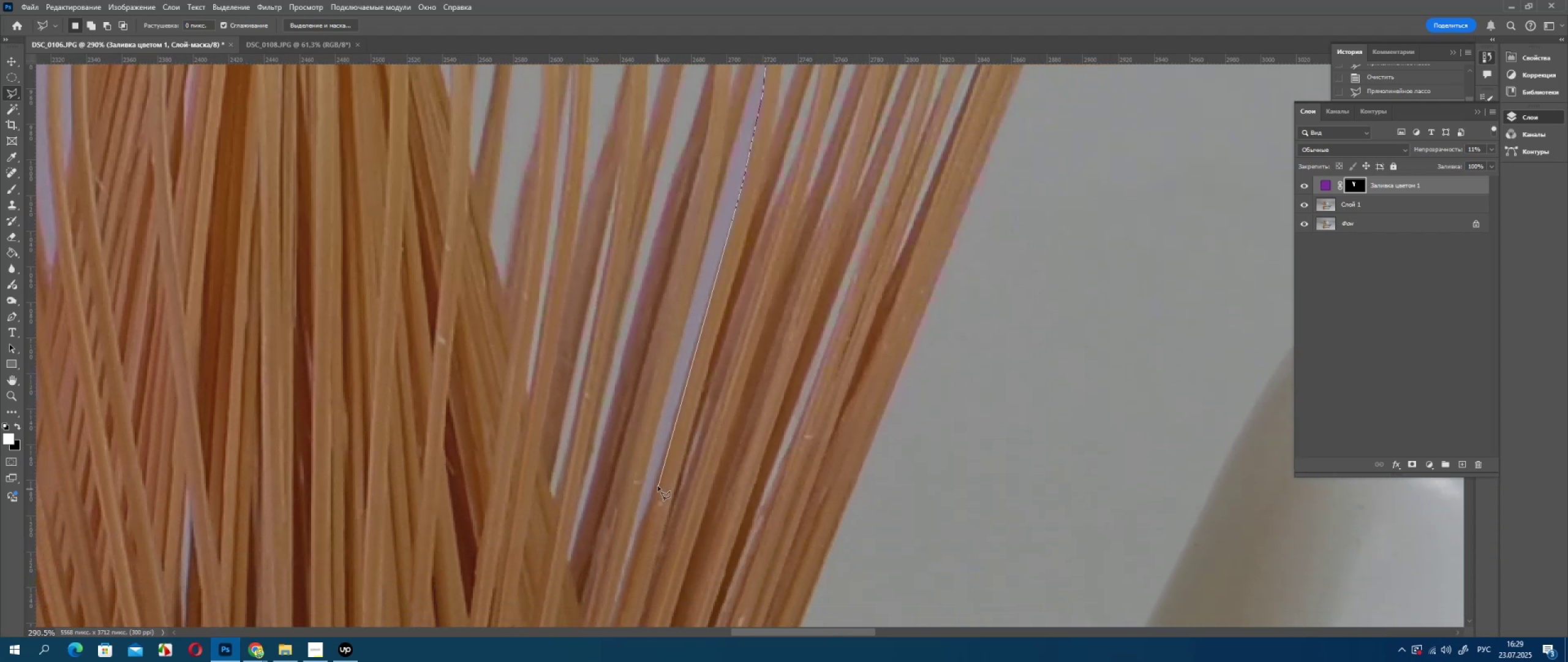 
left_click([658, 482])
 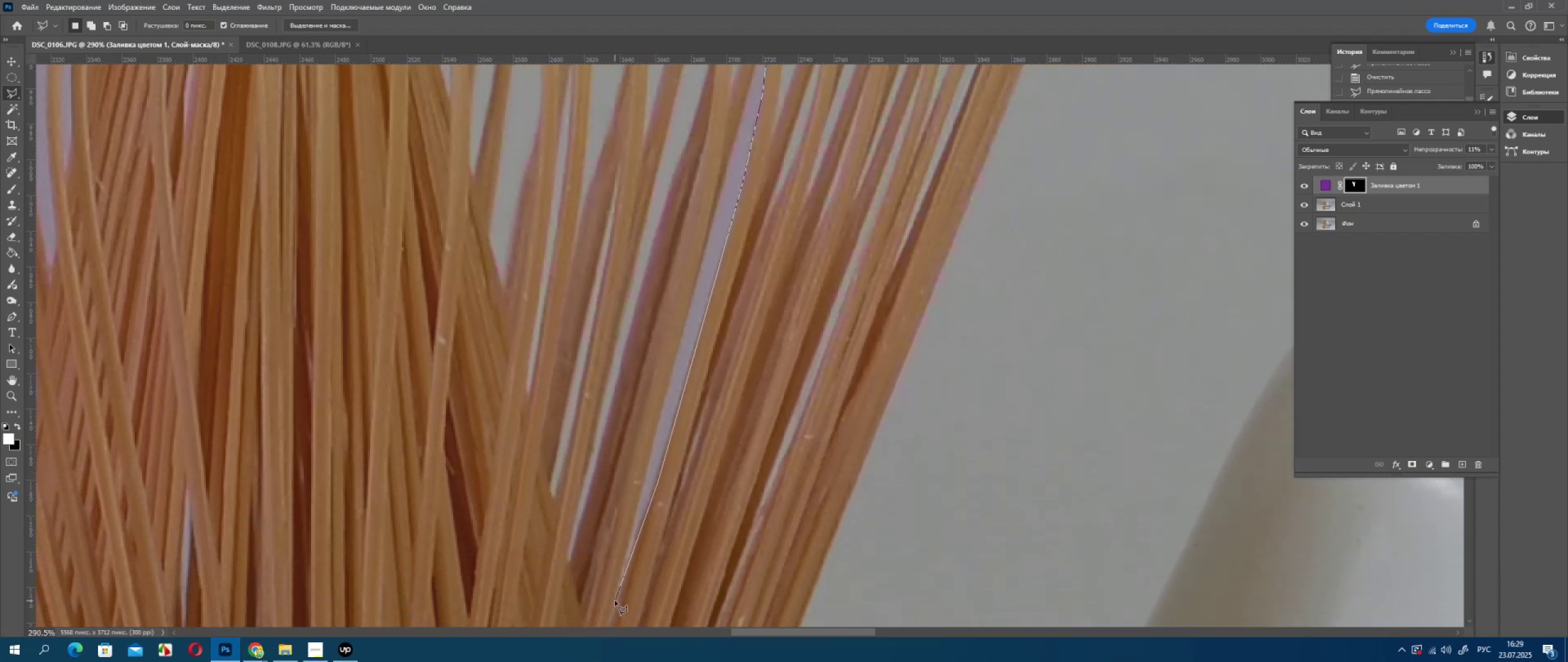 
left_click([615, 601])
 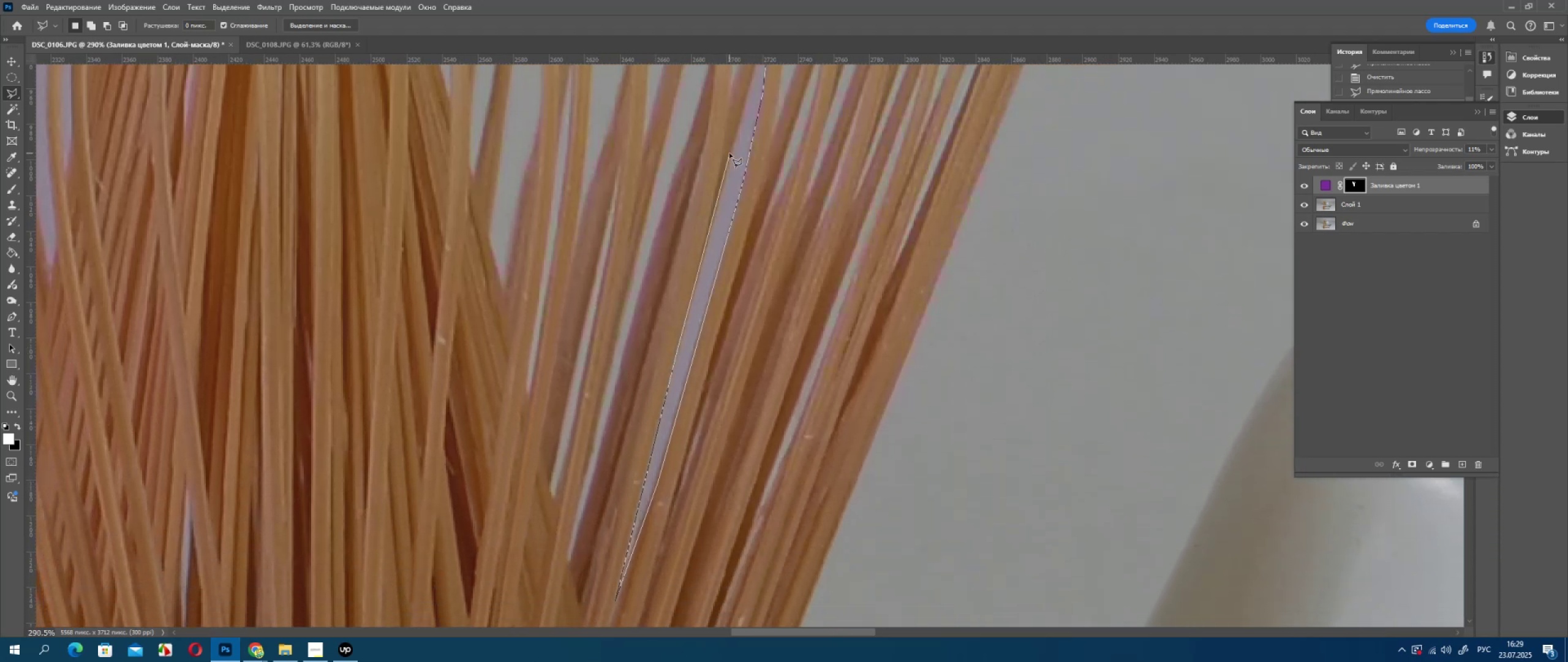 
left_click([729, 153])
 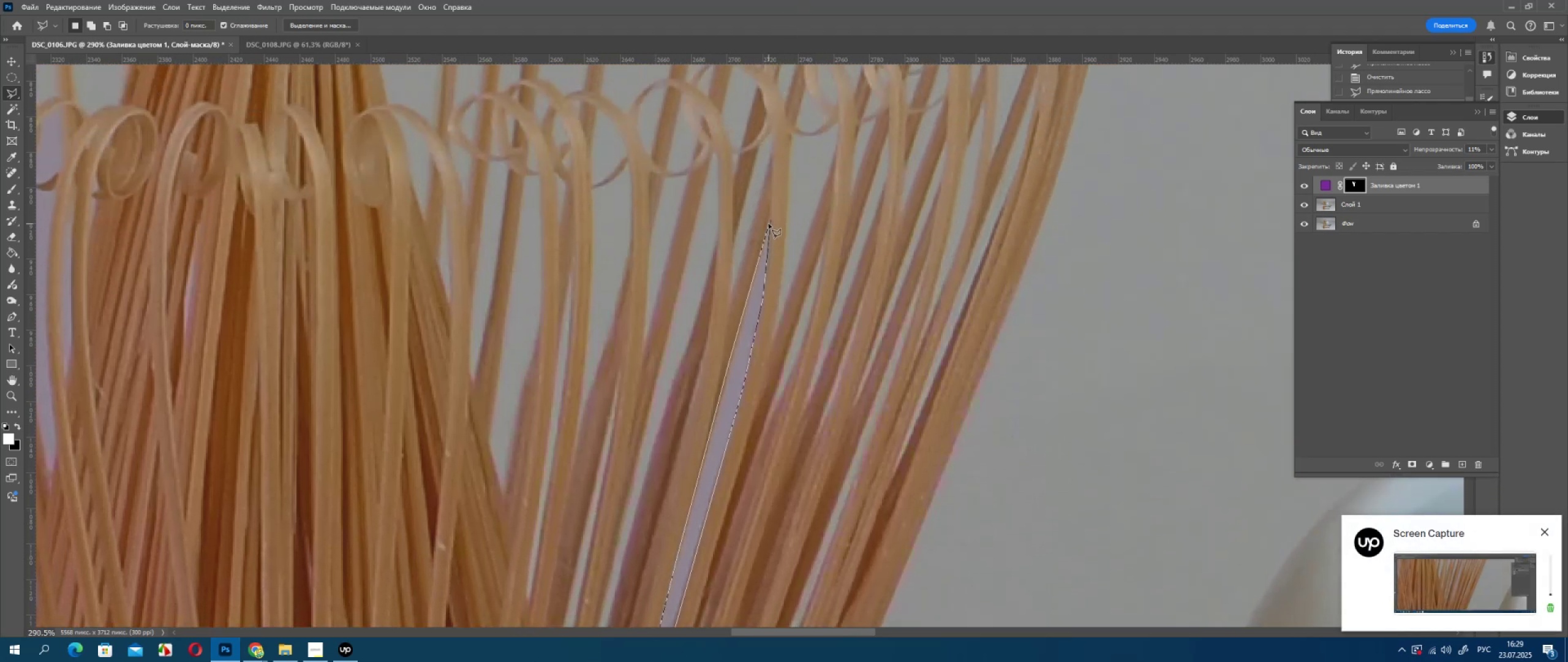 
left_click([769, 224])
 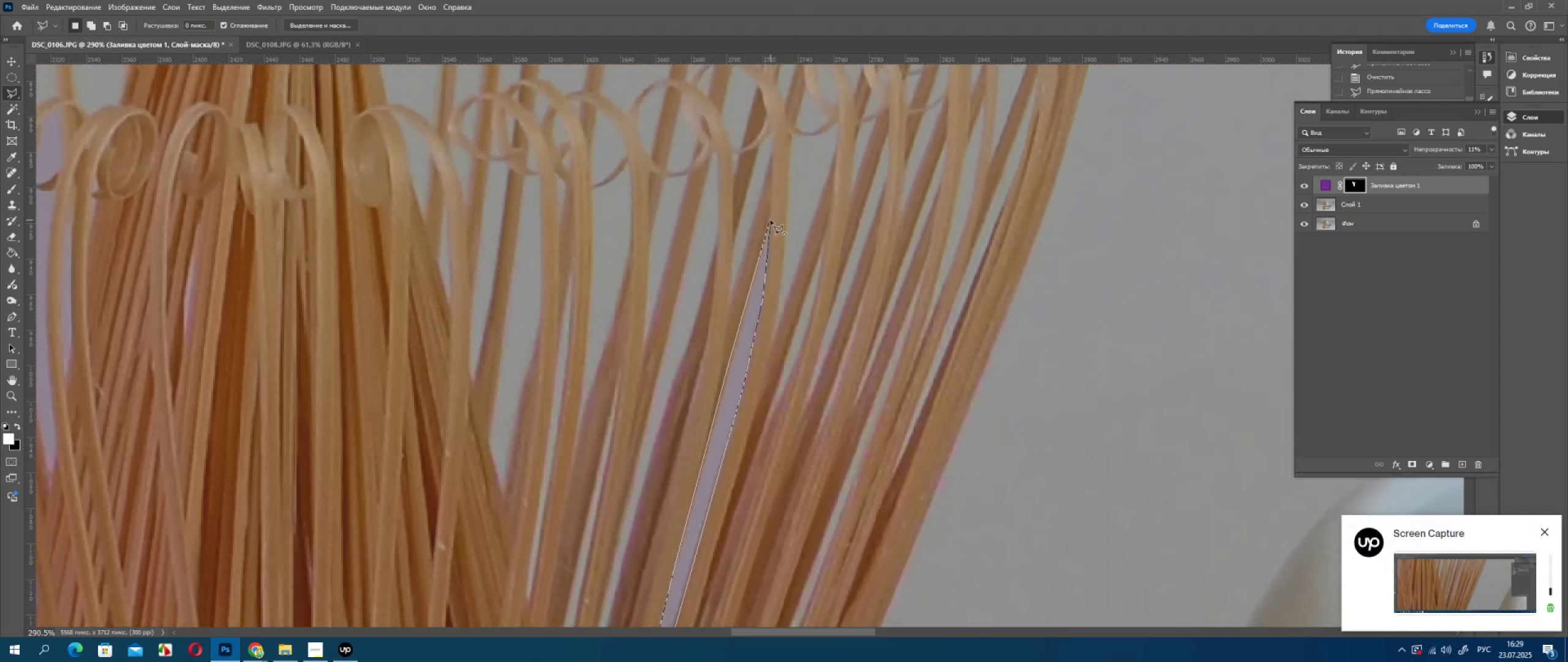 
left_click([771, 220])
 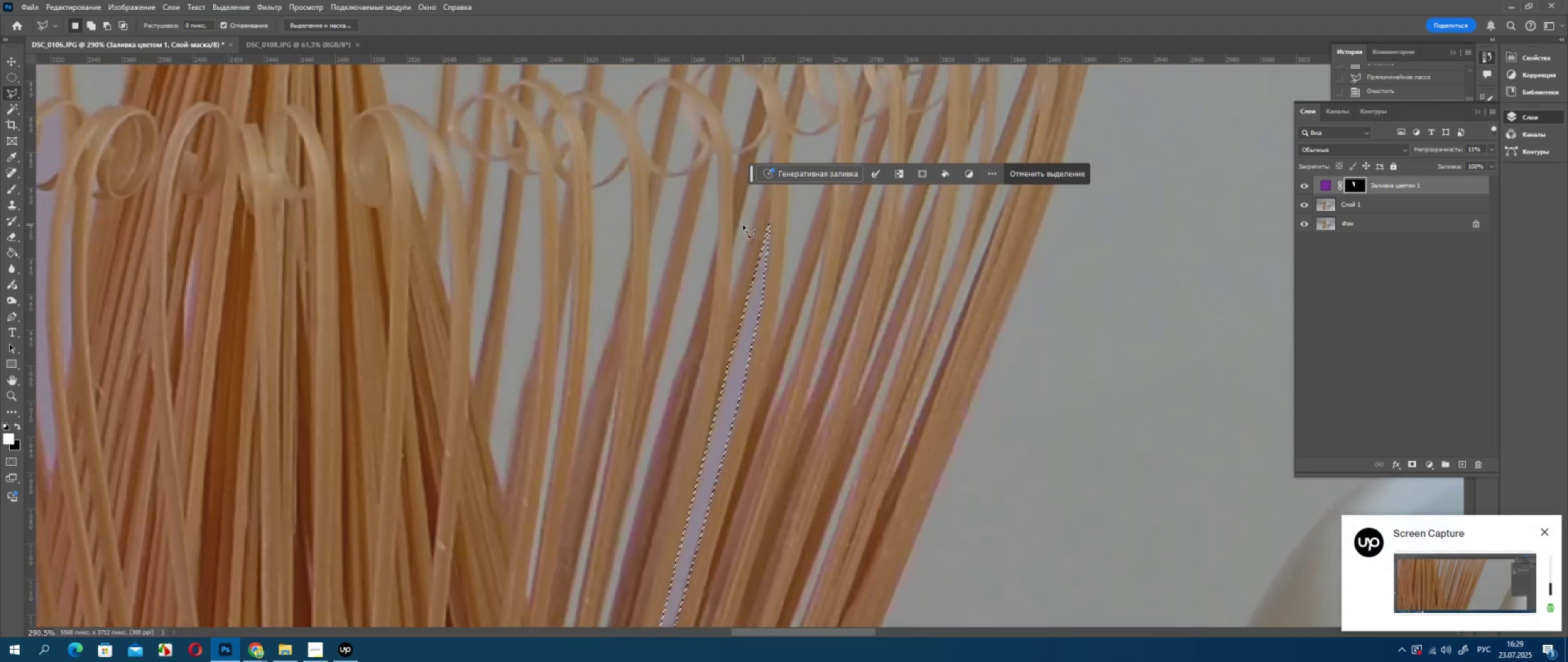 
key(Delete)
 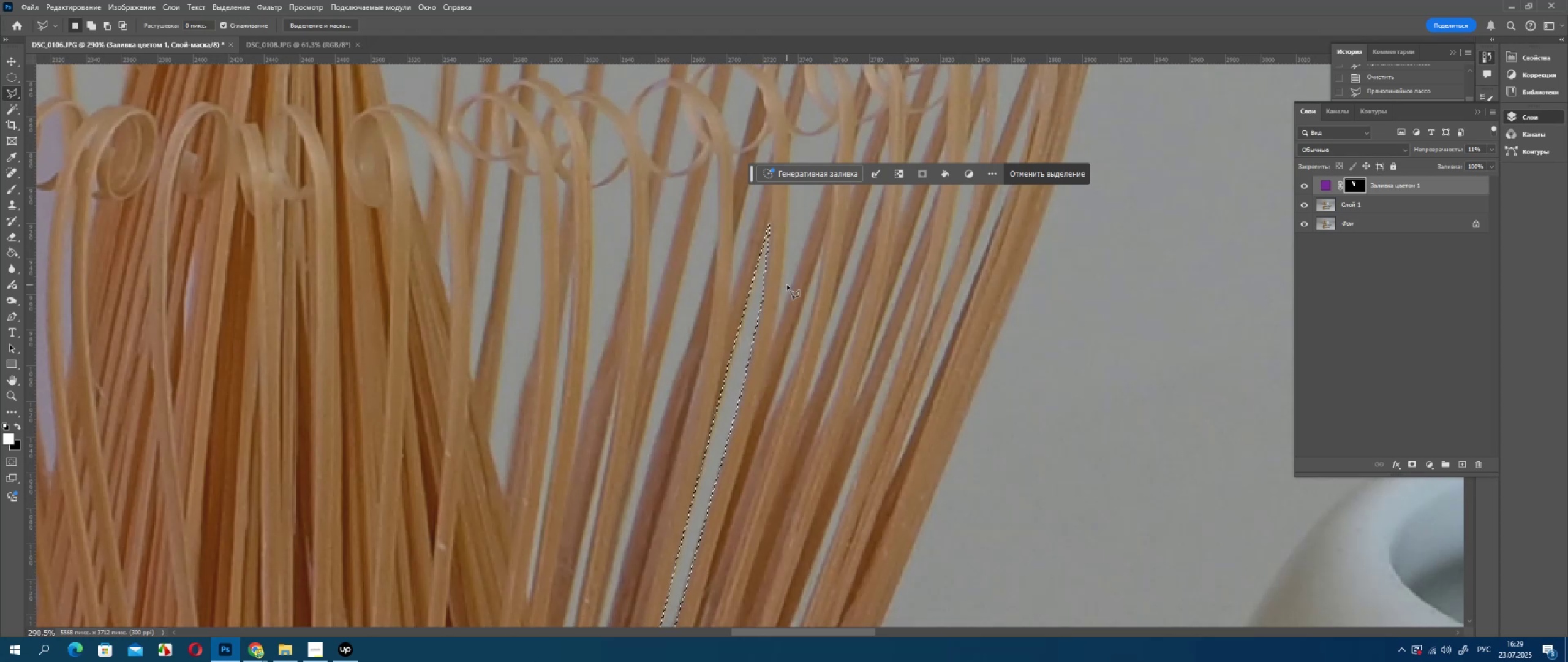 
wait(16.91)
 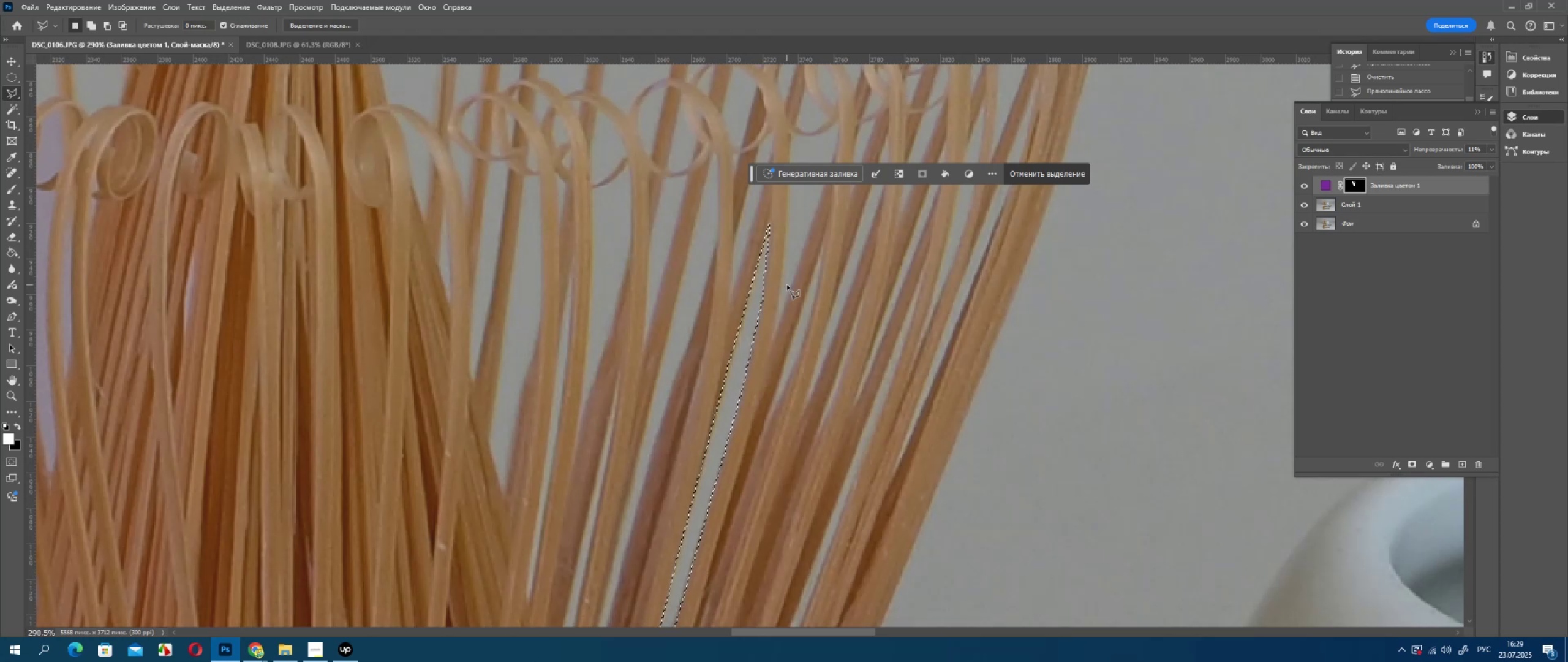 
hold_key(key=AltLeft, duration=0.34)
scroll: coordinate [869, 382], scroll_direction: down, amount: 5.0
 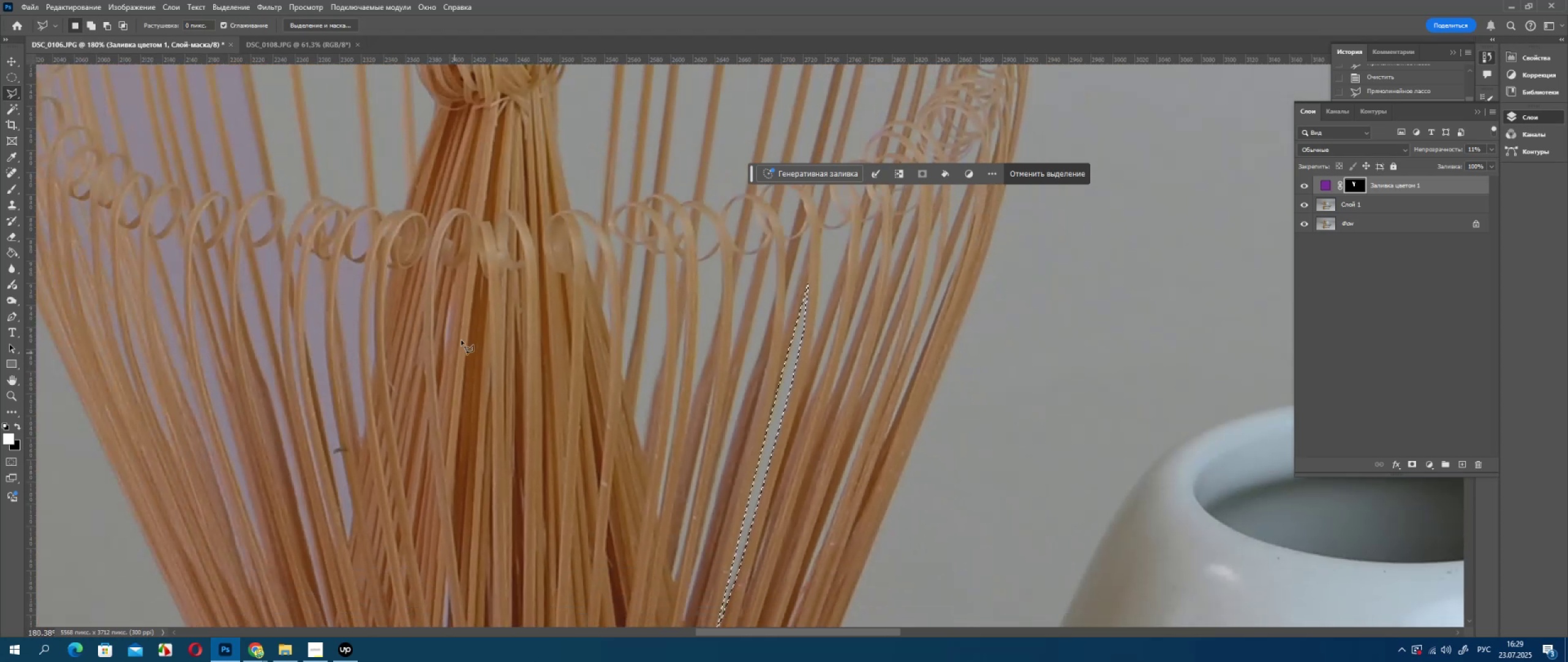 
hold_key(key=AltLeft, duration=0.4)
scroll: coordinate [449, 311], scroll_direction: up, amount: 7.0
 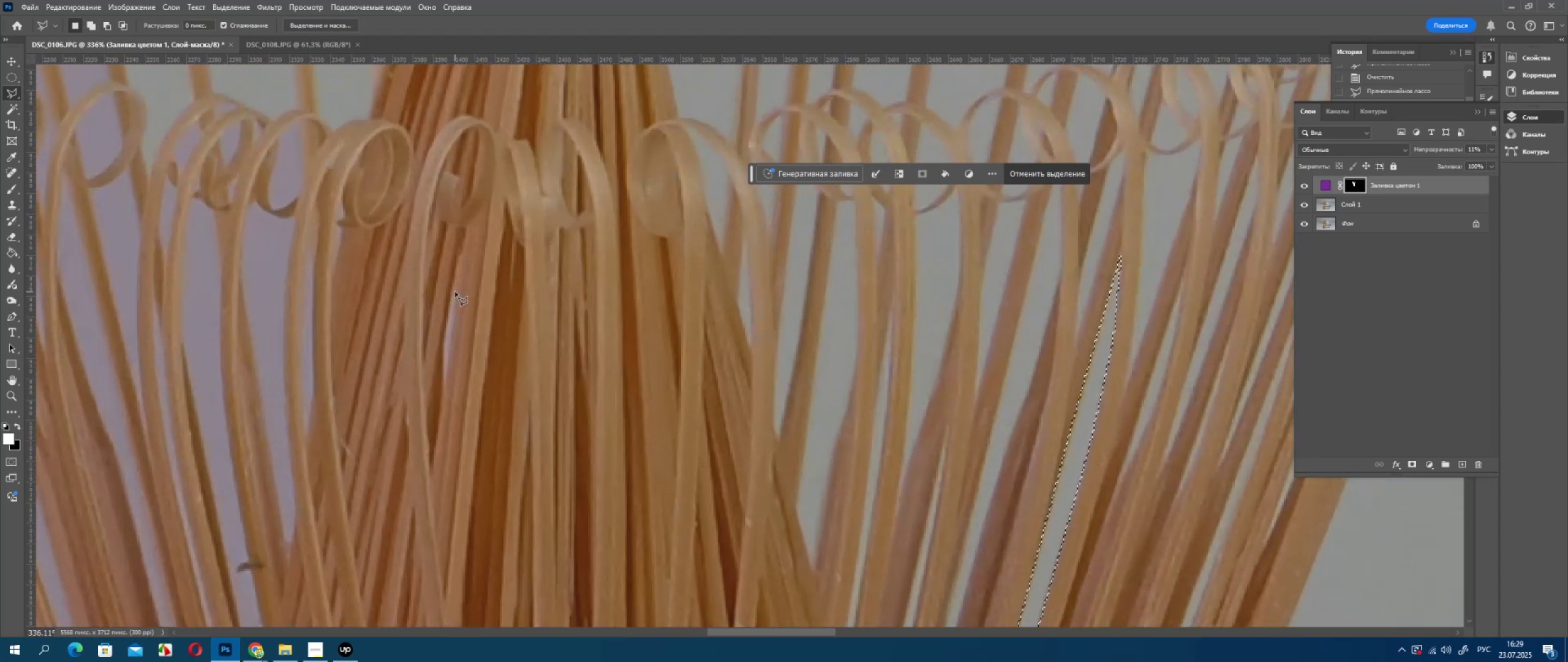 
left_click([455, 292])
 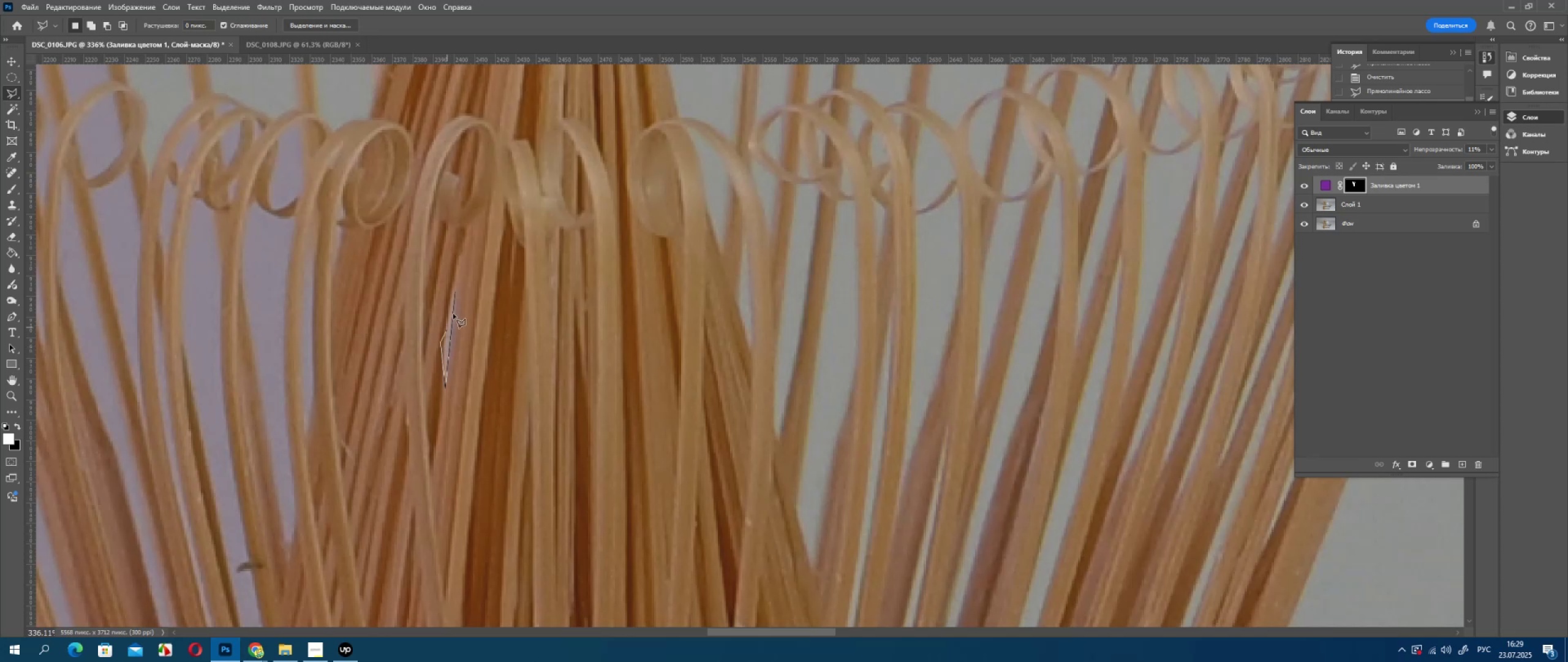 
left_click([455, 290])
 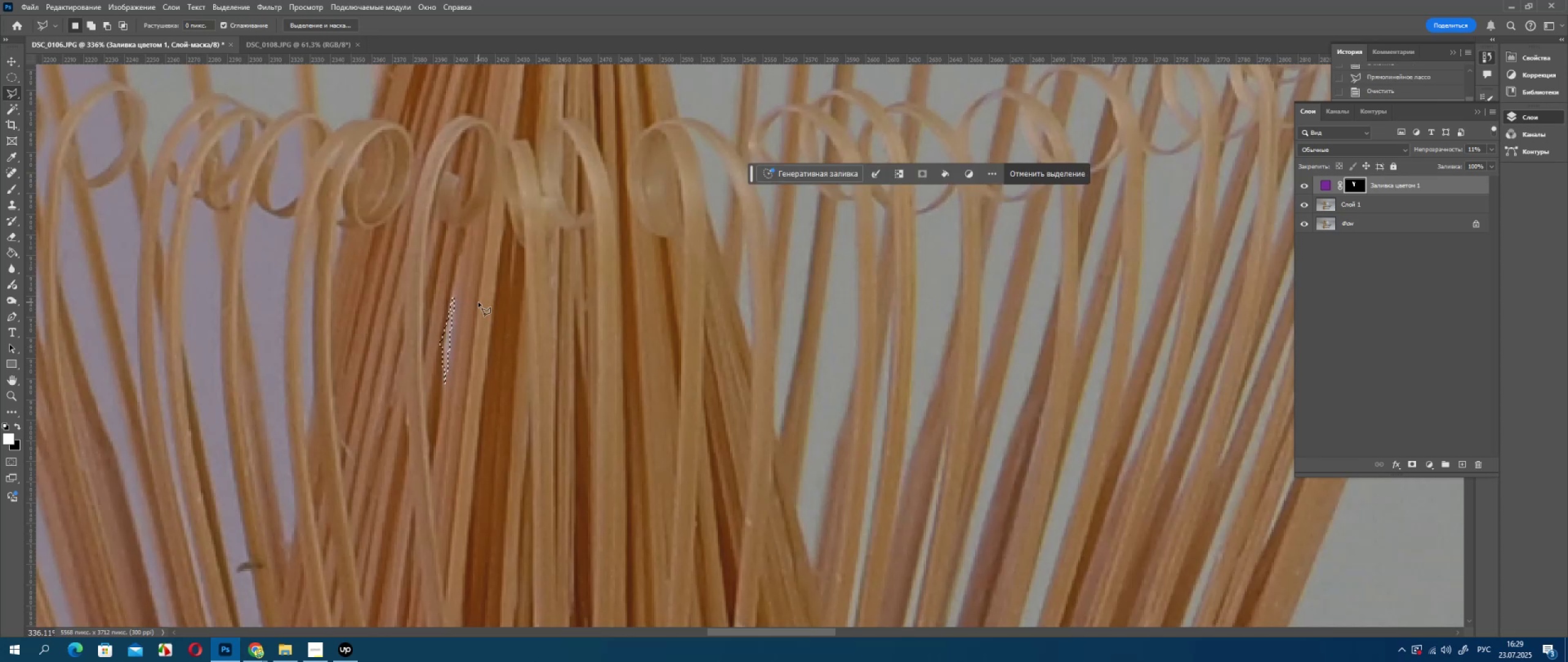 
key(Delete)
 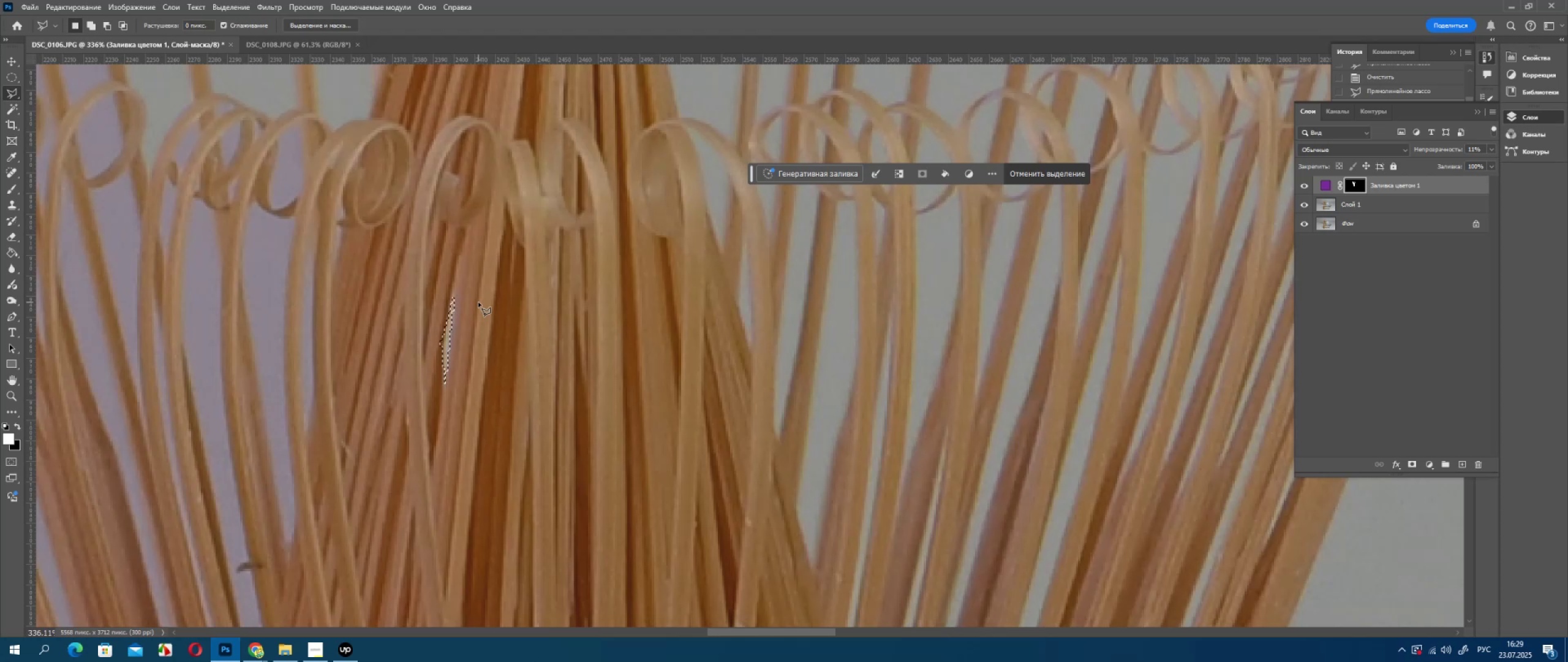 
wait(19.84)
 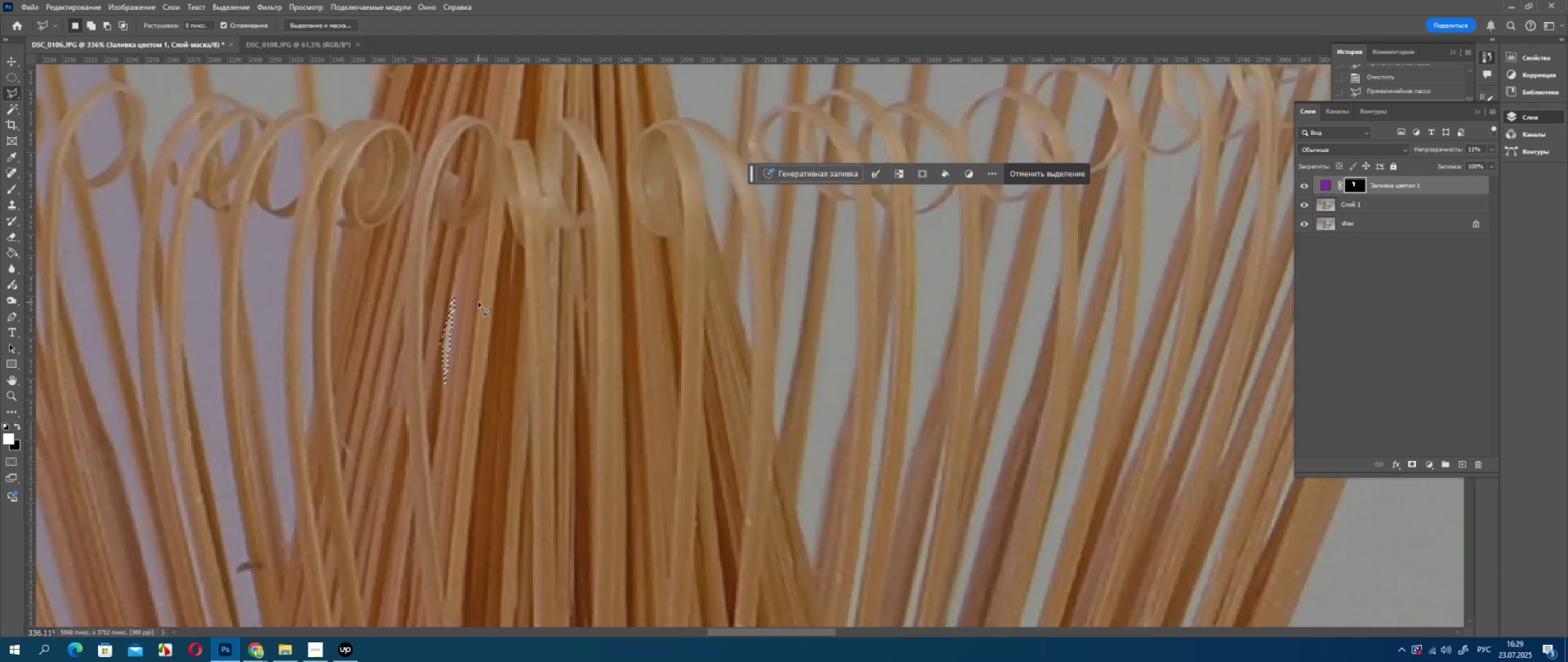 
hold_key(key=AltLeft, duration=0.37)
scroll: coordinate [434, 444], scroll_direction: down, amount: 5.0
 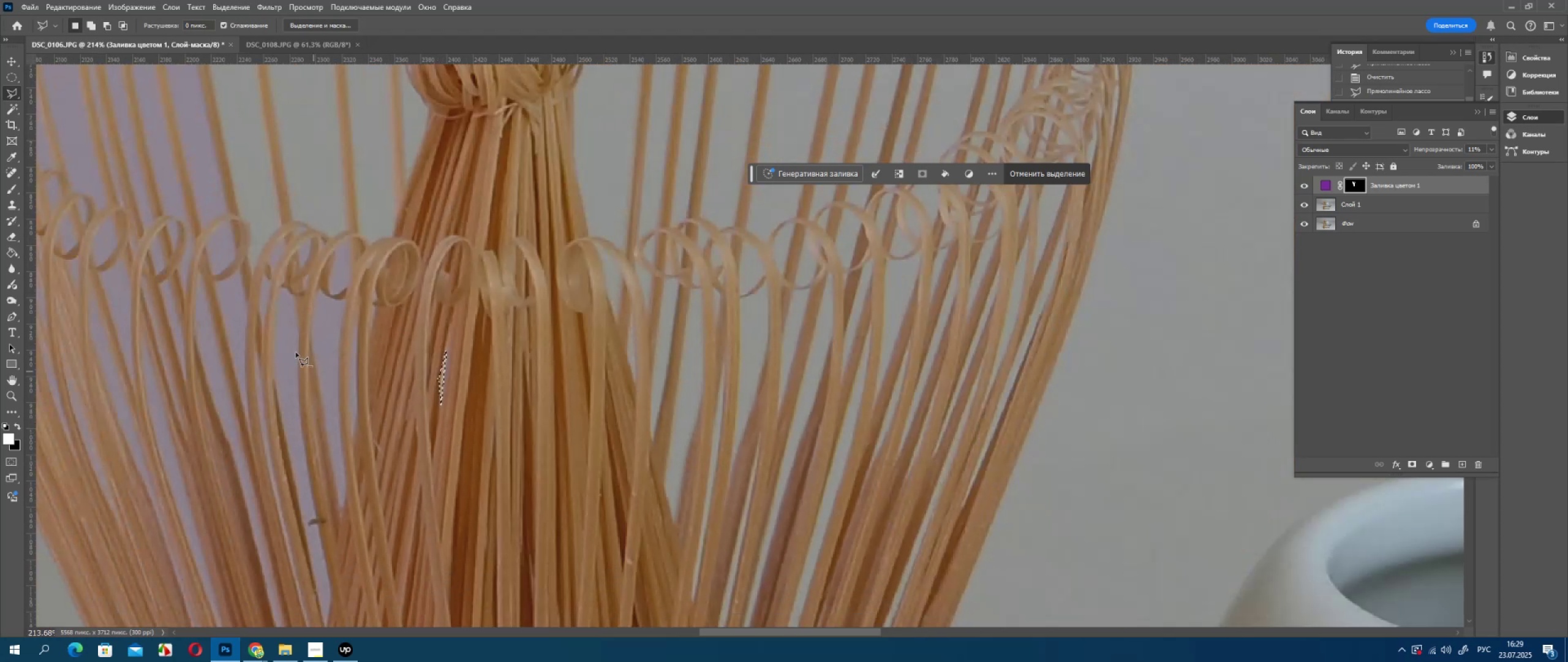 
hold_key(key=AltLeft, duration=0.47)
scroll: coordinate [337, 242], scroll_direction: up, amount: 7.0
 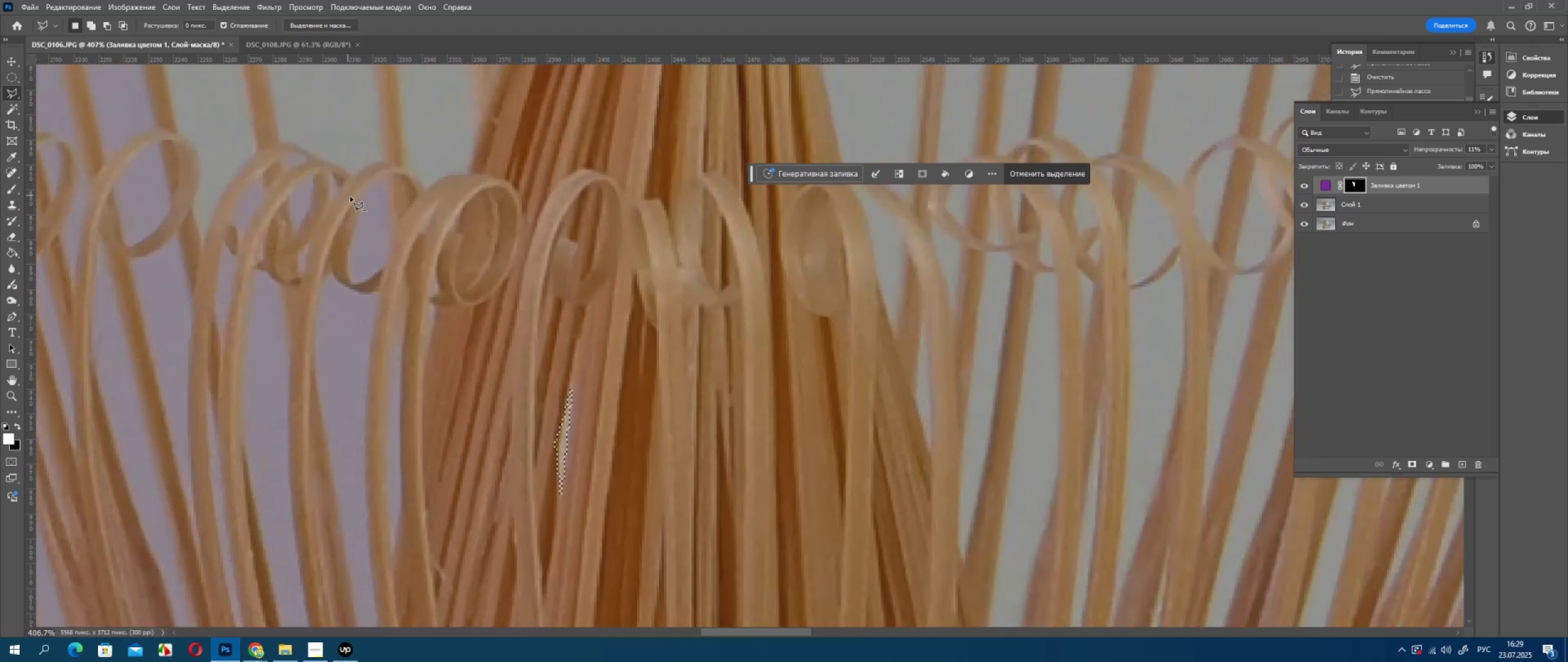 
key(Alt+AltLeft)
 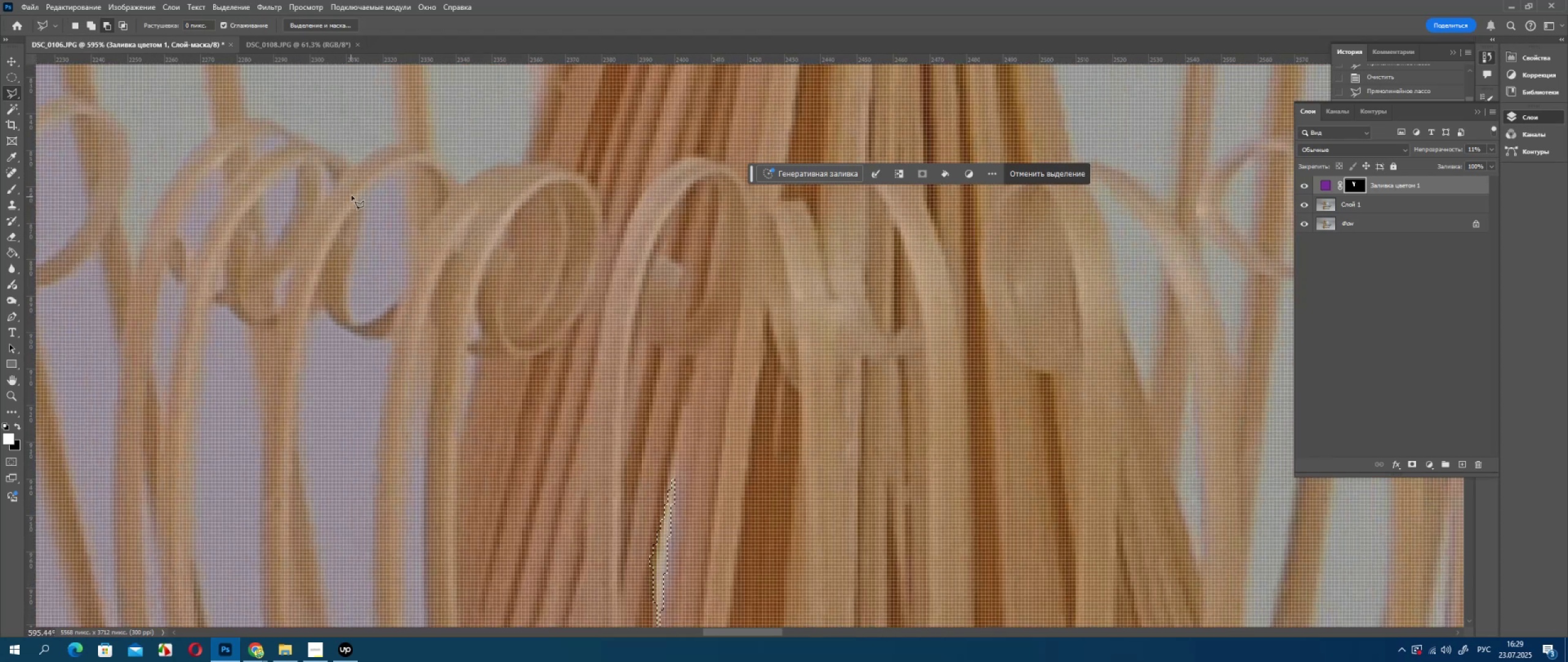 
scroll: coordinate [364, 203], scroll_direction: up, amount: 2.0
 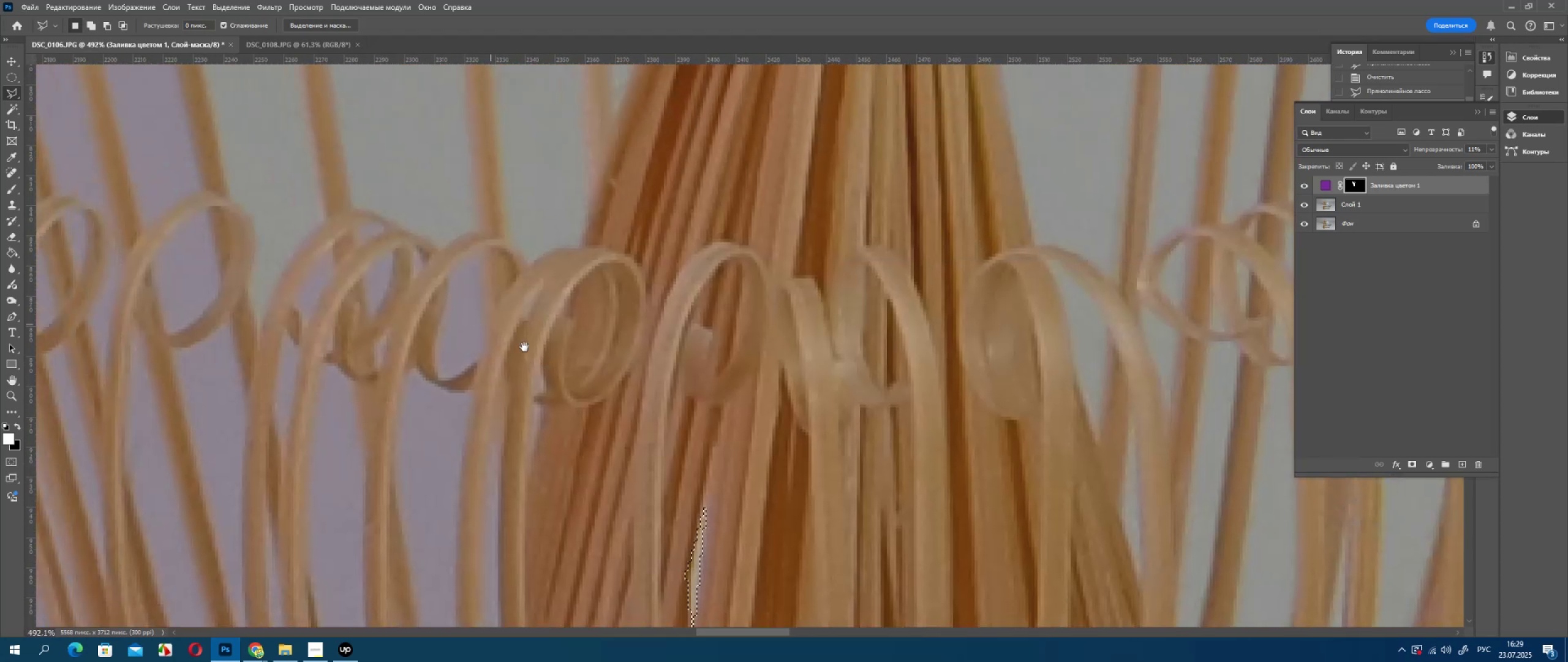 
key(Alt+AltLeft)
 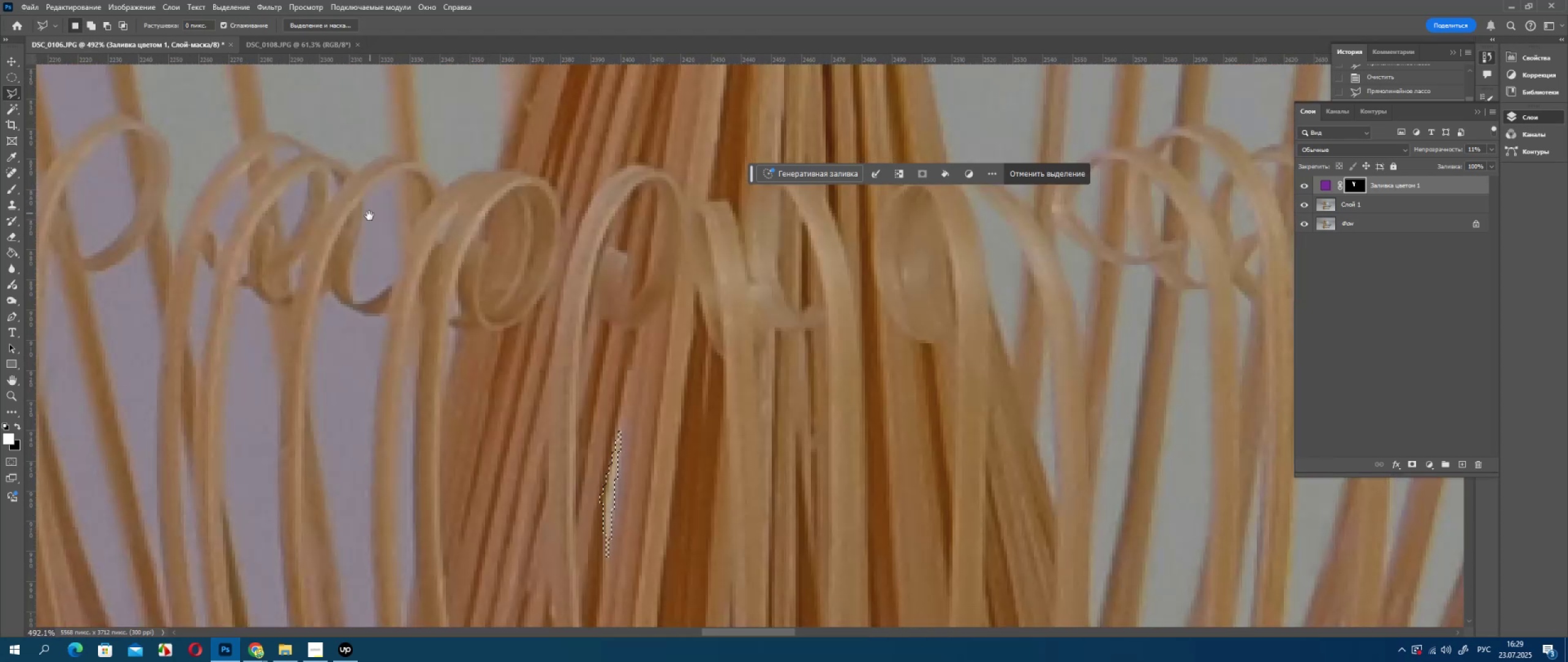 
hold_key(key=Space, duration=0.58)
 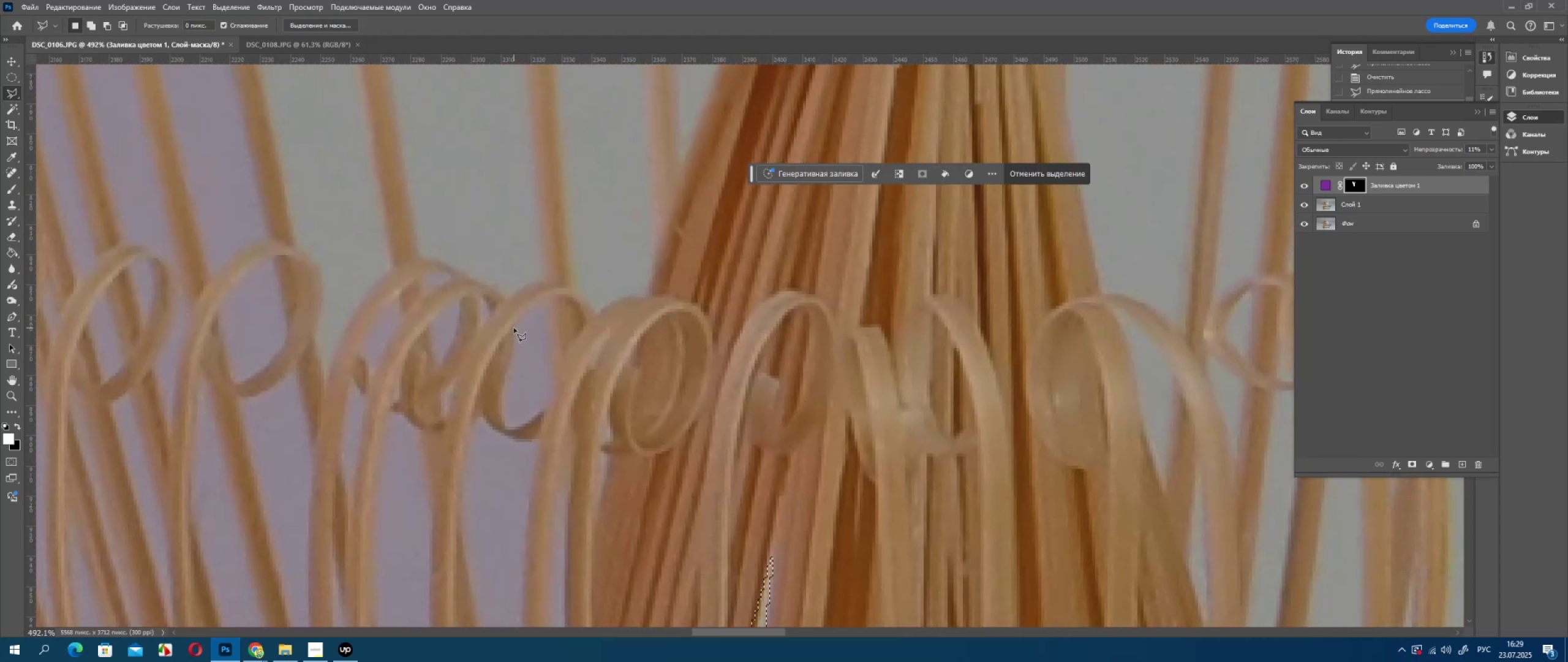 
left_click_drag(start_coordinate=[370, 222], to_coordinate=[522, 348])
 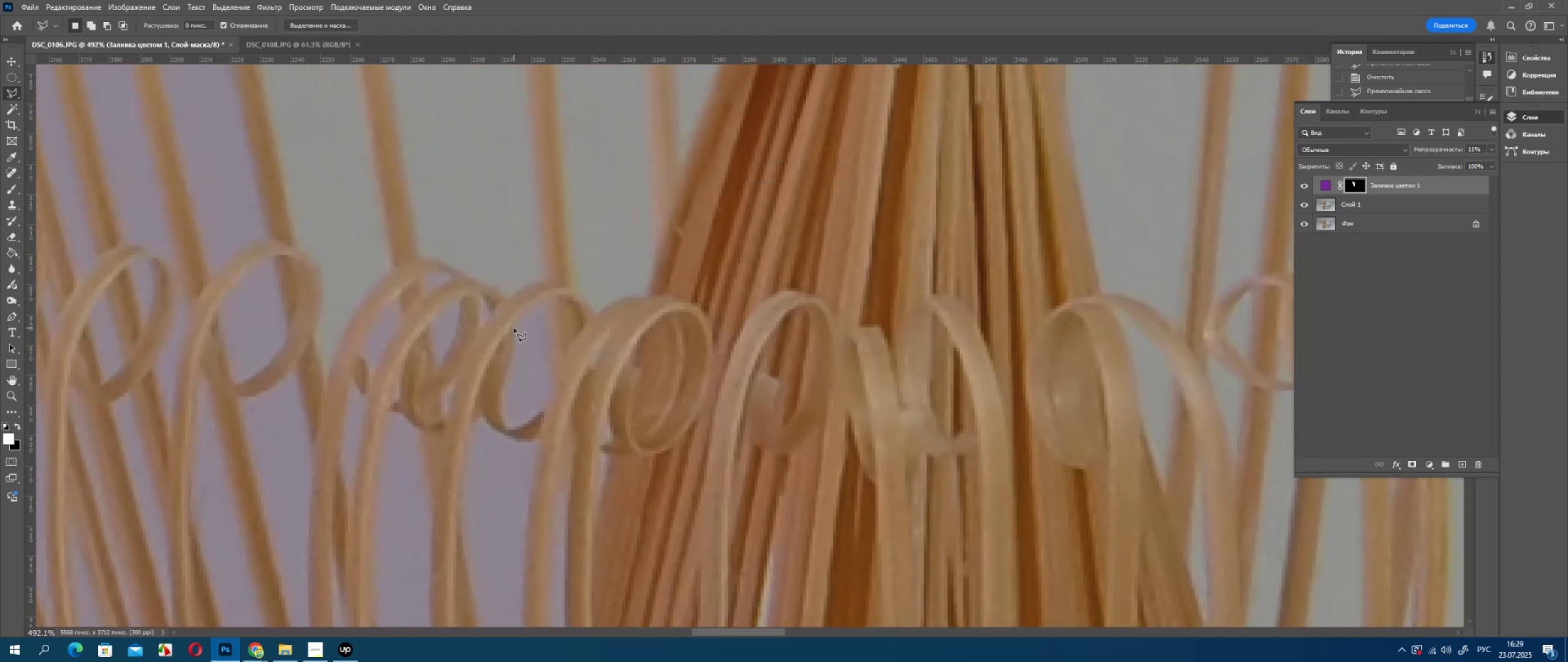 
left_click([514, 328])
 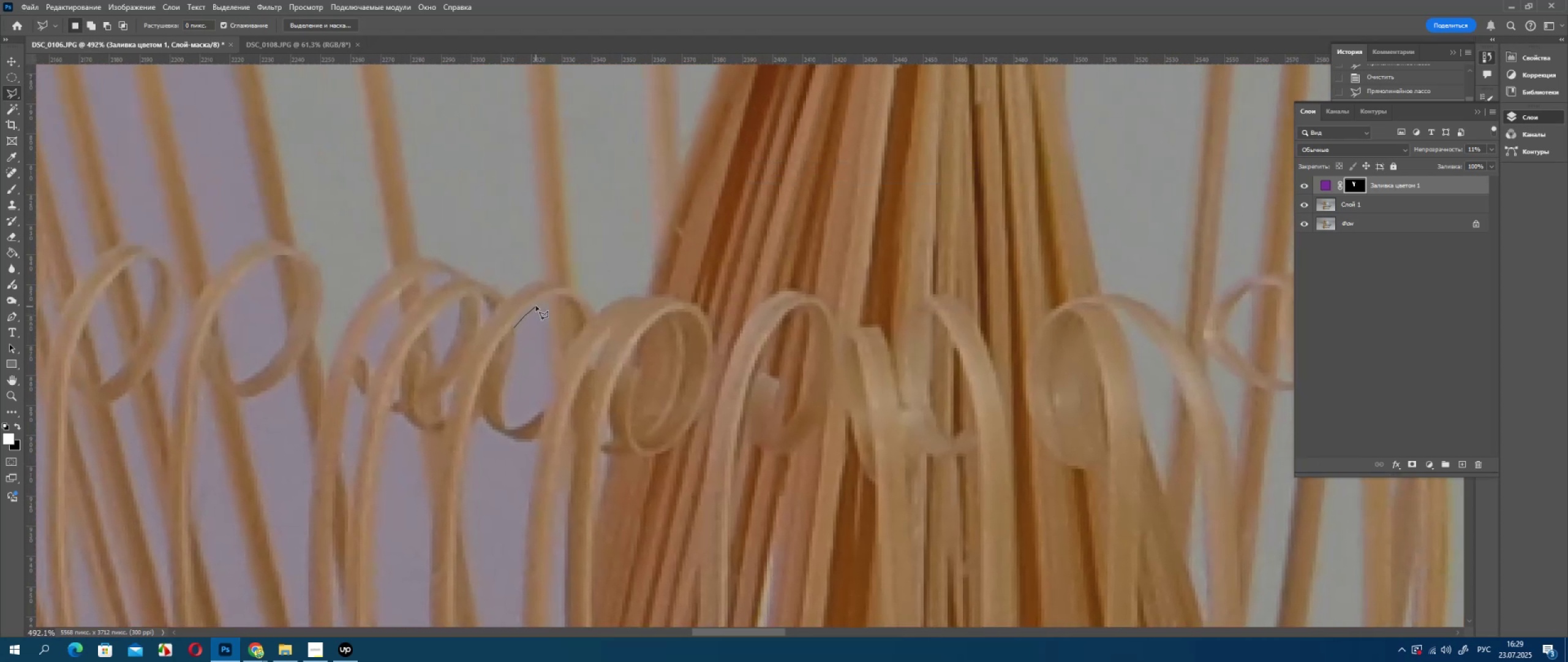 
double_click([543, 301])
 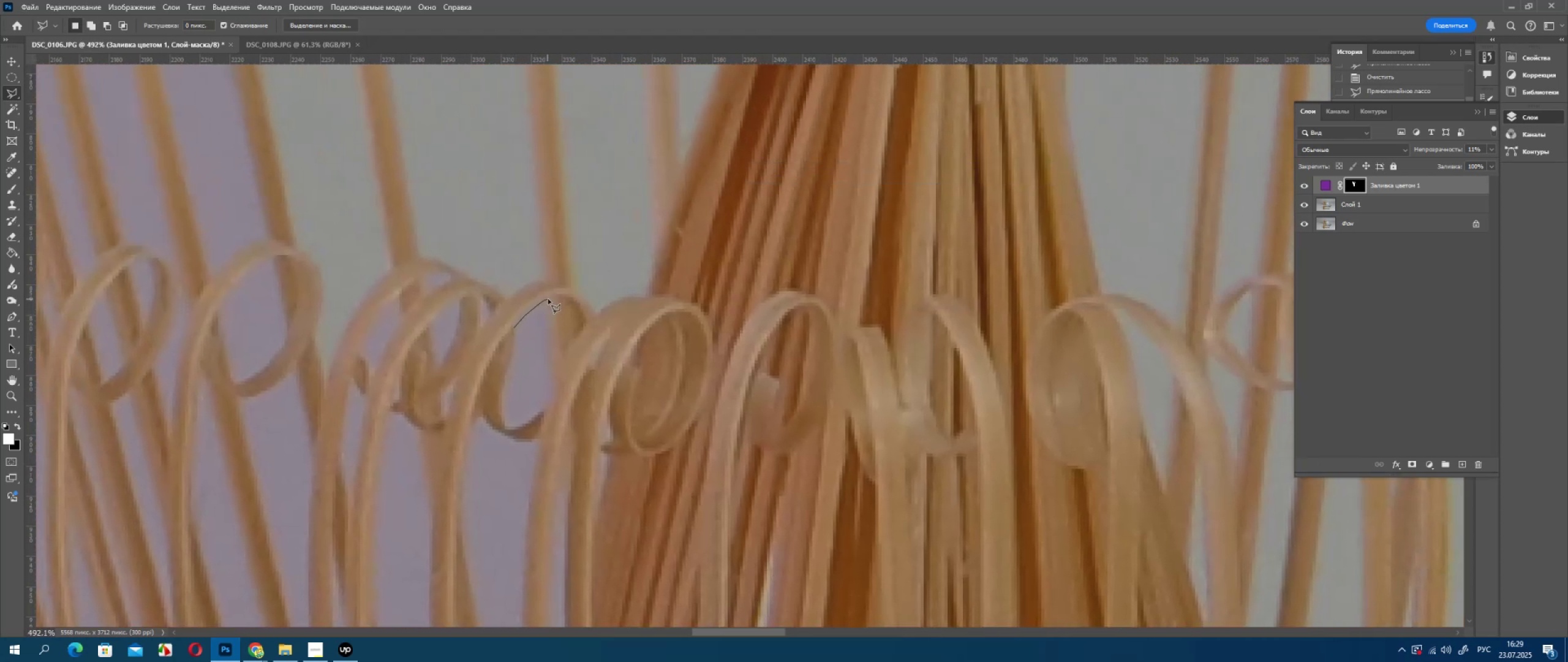 
triple_click([548, 299])
 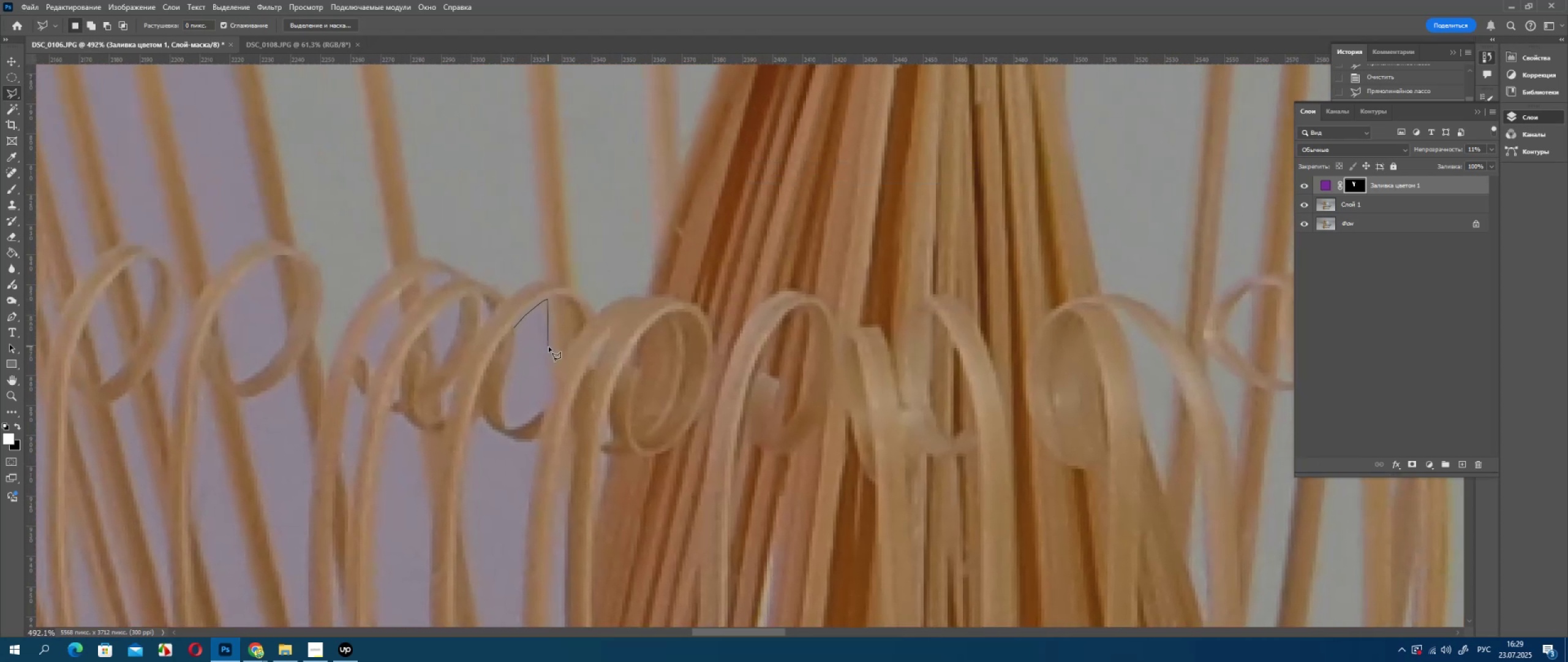 
left_click_drag(start_coordinate=[549, 348], to_coordinate=[551, 353])
 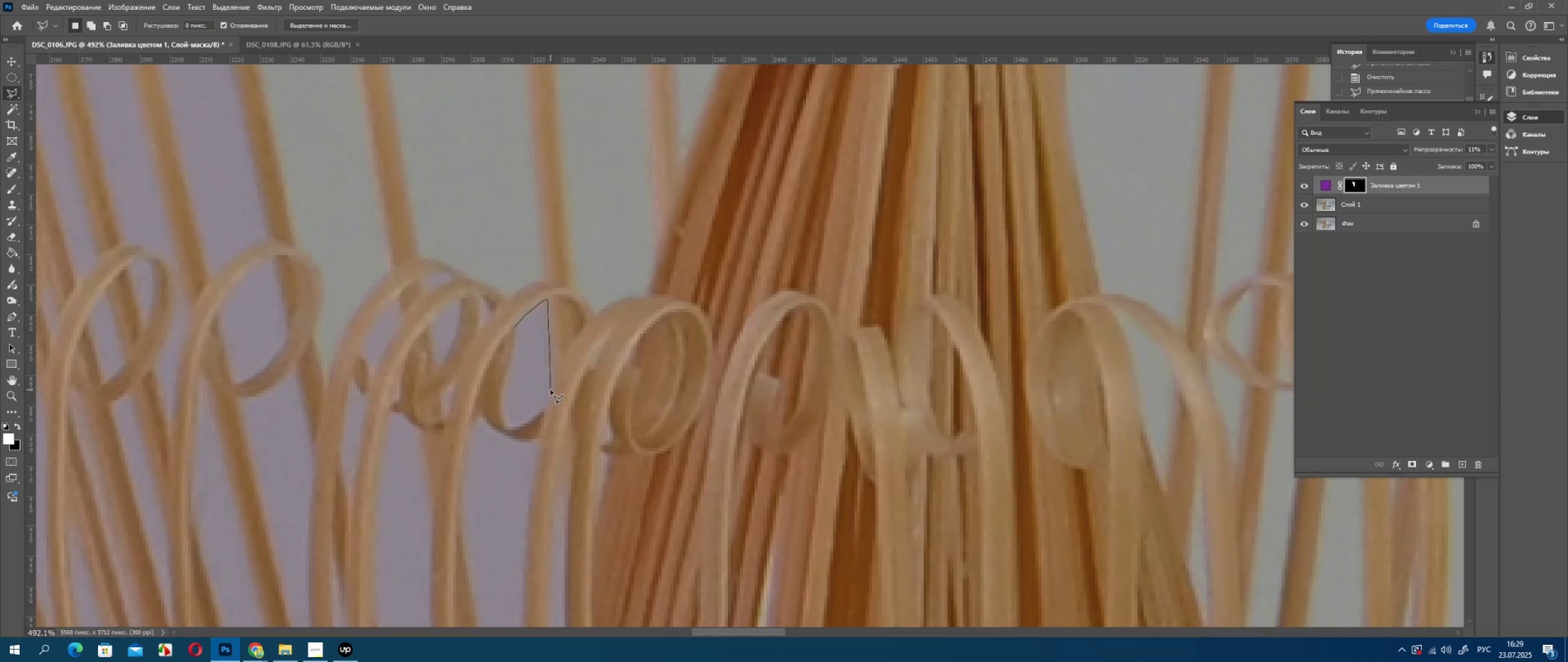 
left_click([551, 390])
 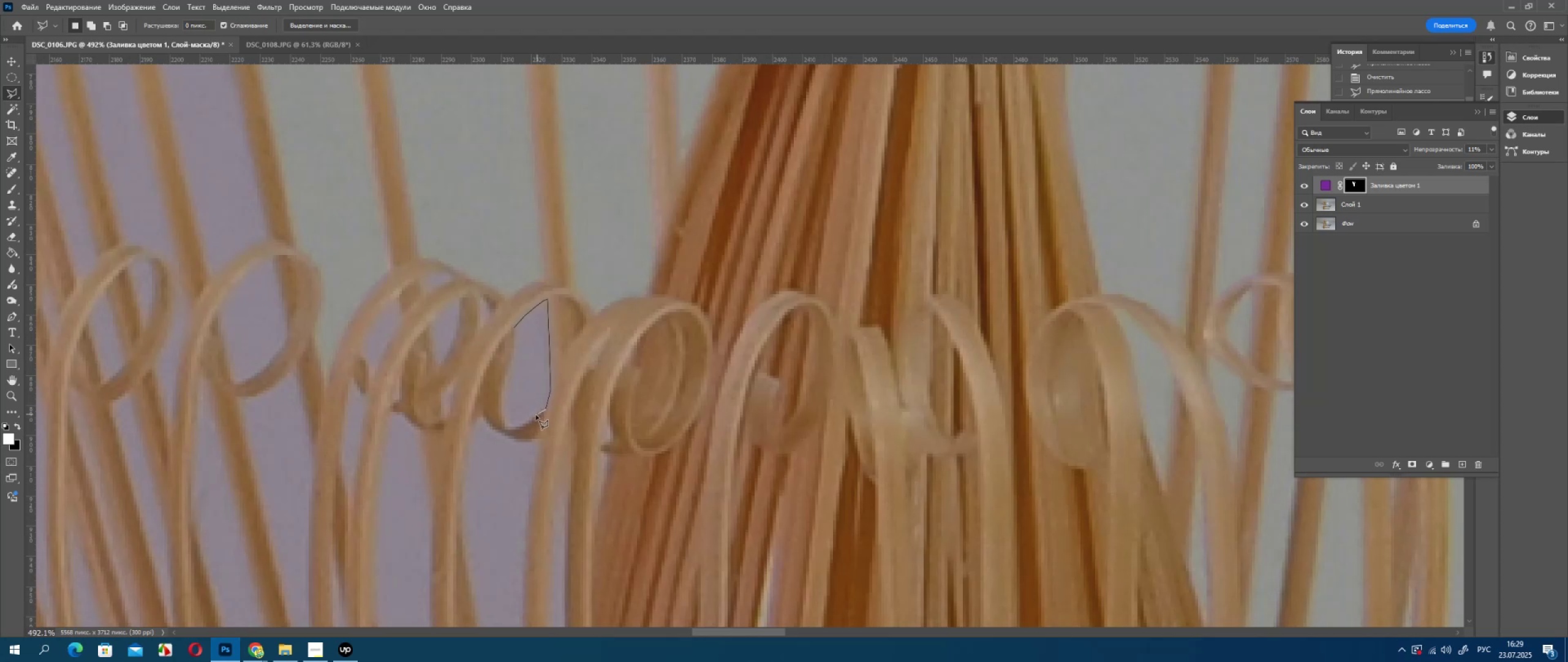 
left_click_drag(start_coordinate=[534, 416], to_coordinate=[532, 420])
 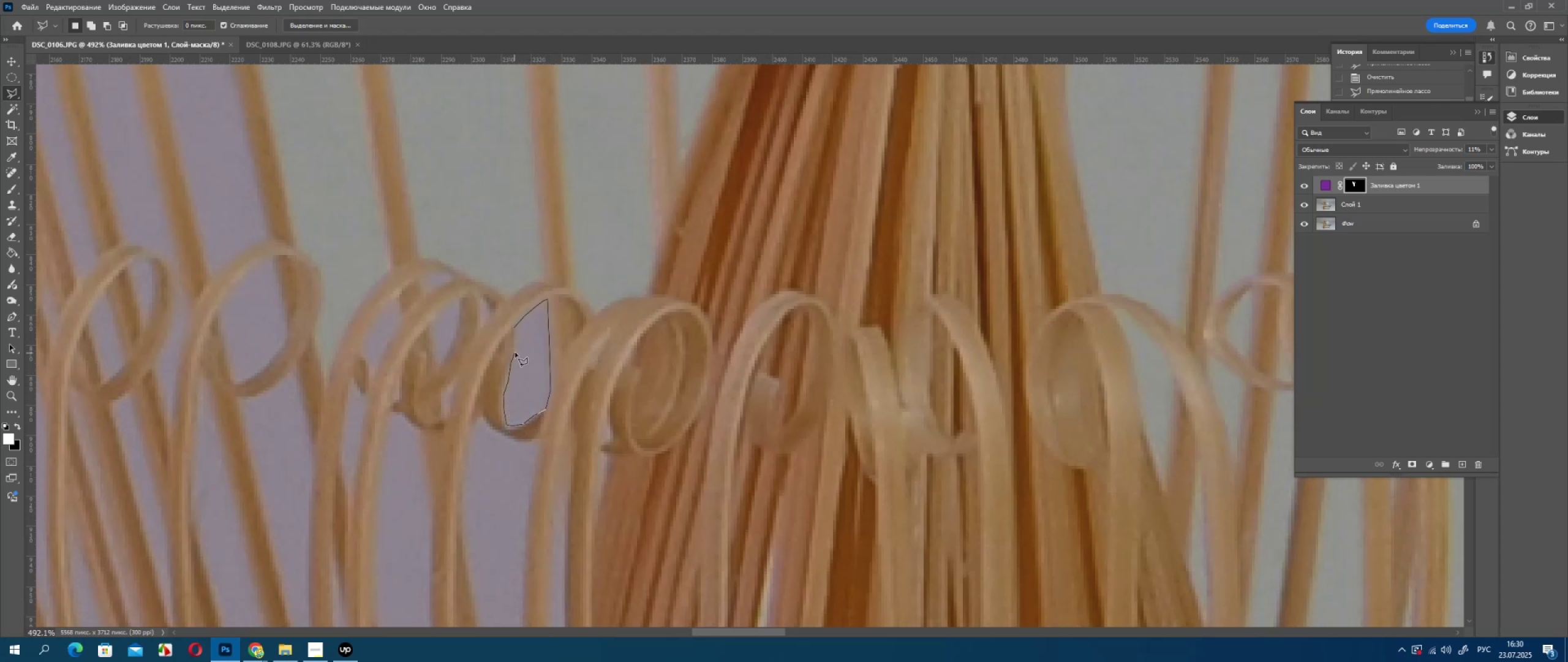 
double_click([516, 327])
 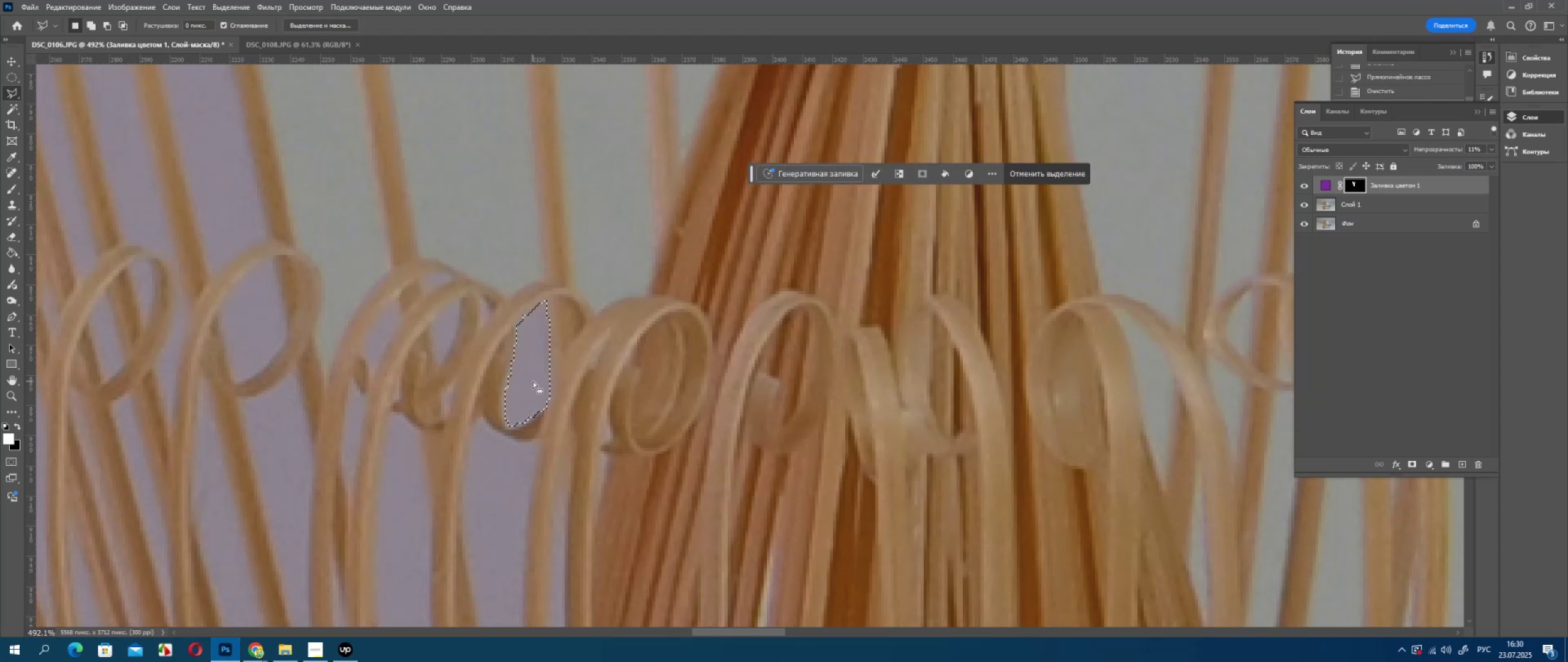 
key(Delete)
 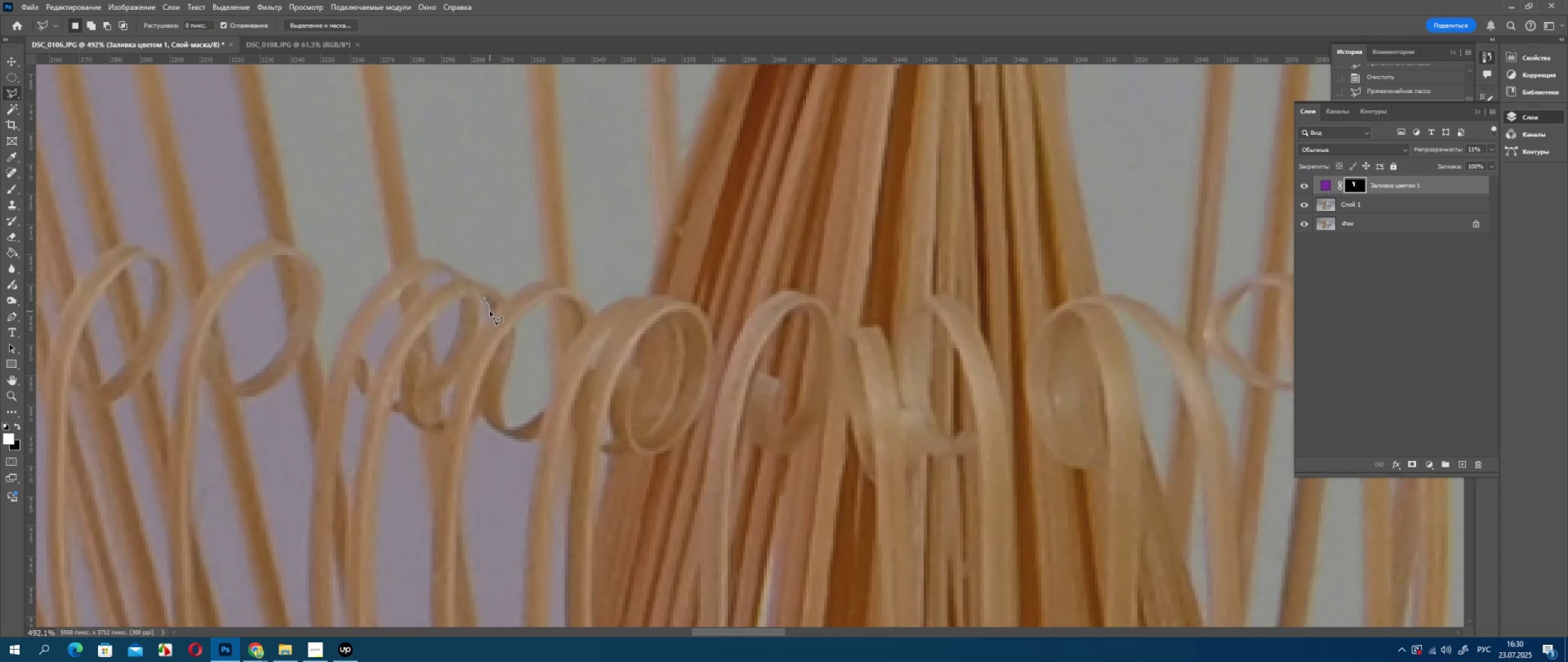 
left_click([484, 323])
 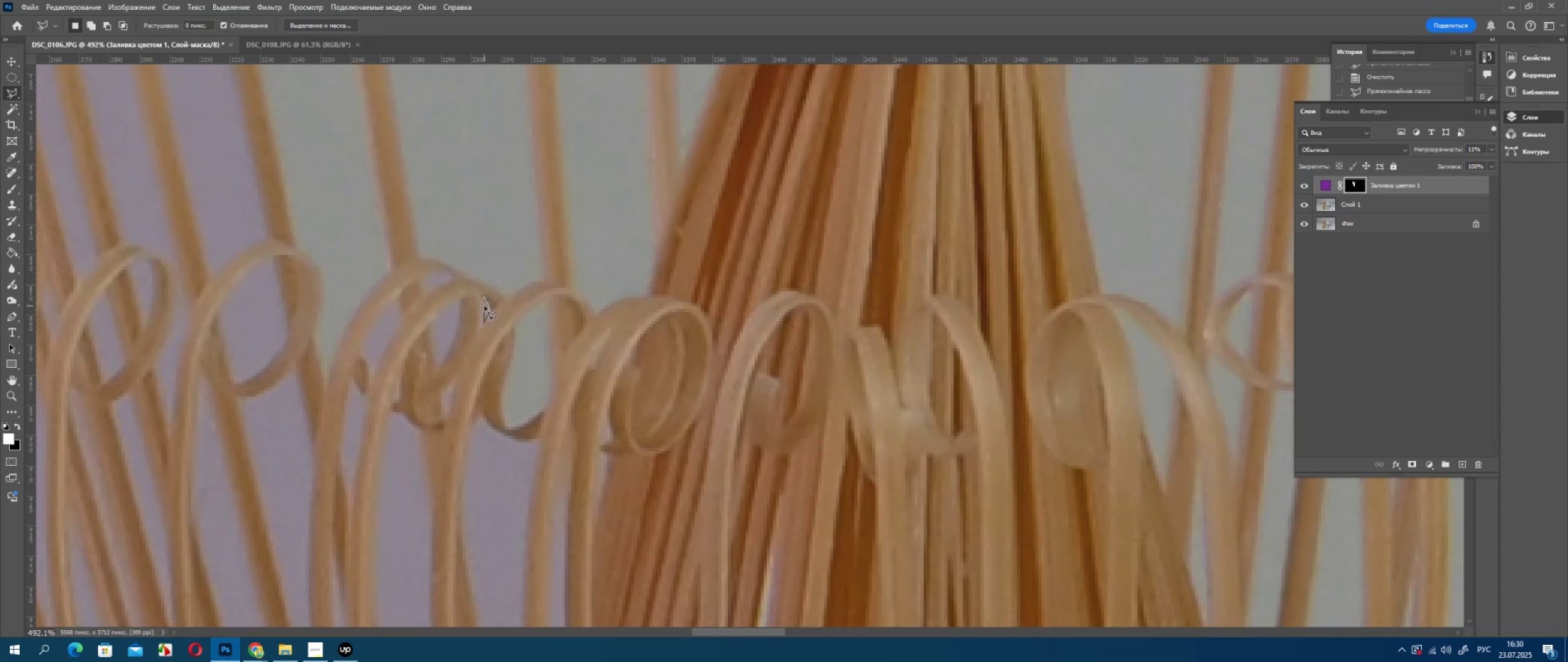 
triple_click([484, 306])
 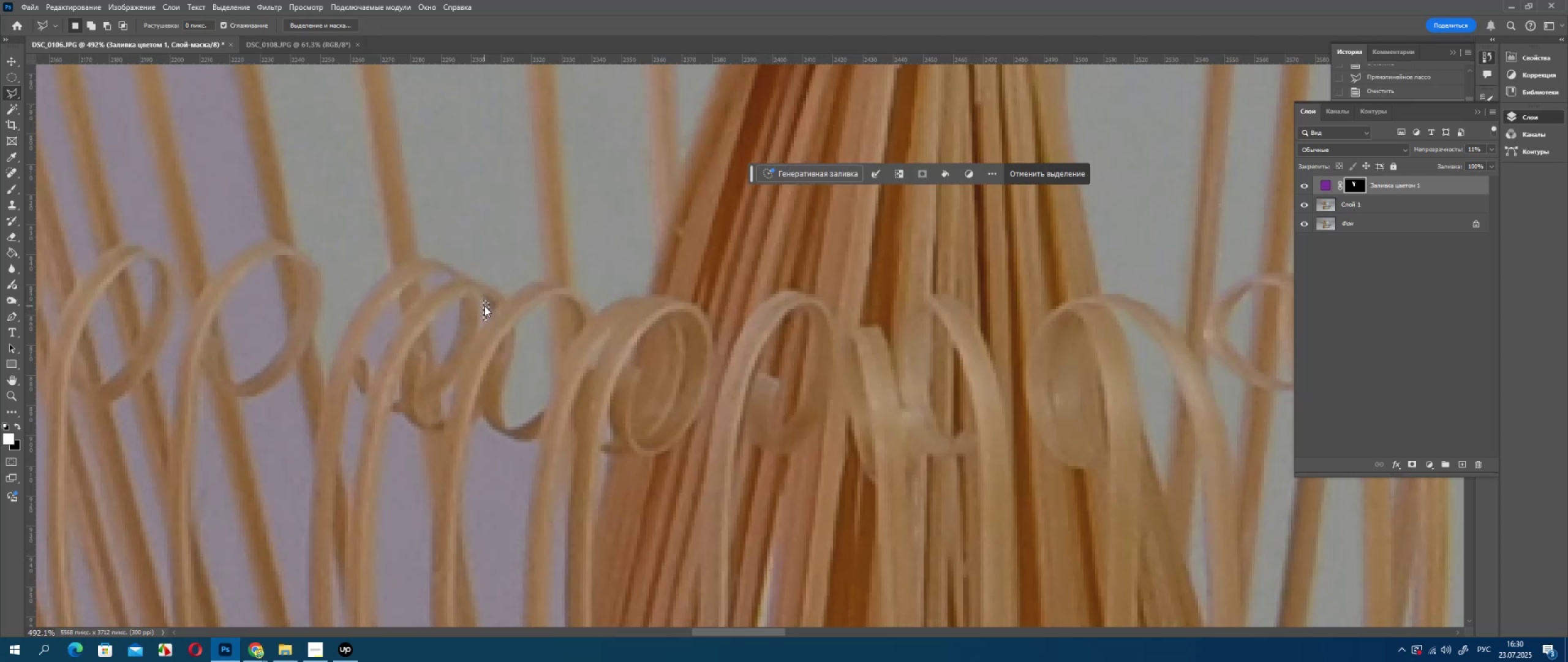 
triple_click([484, 306])
 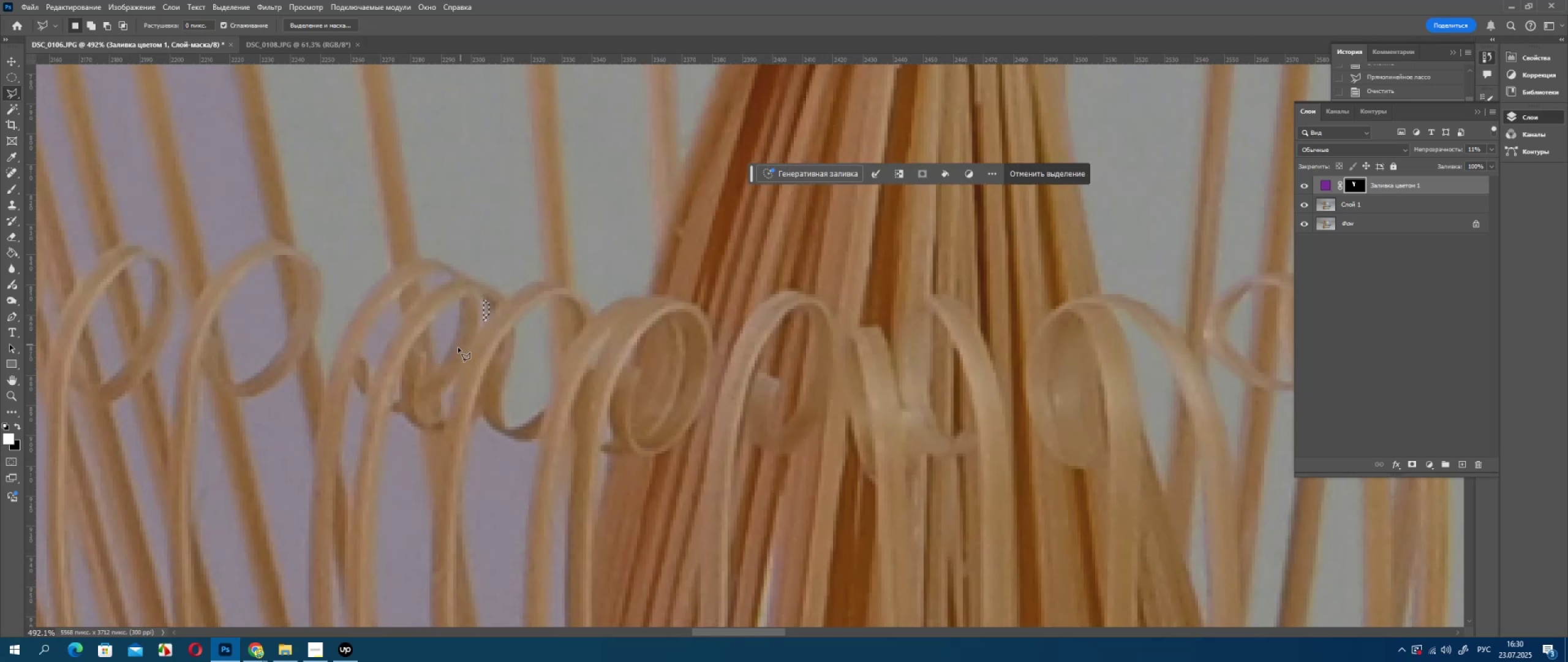 
key(Delete)
 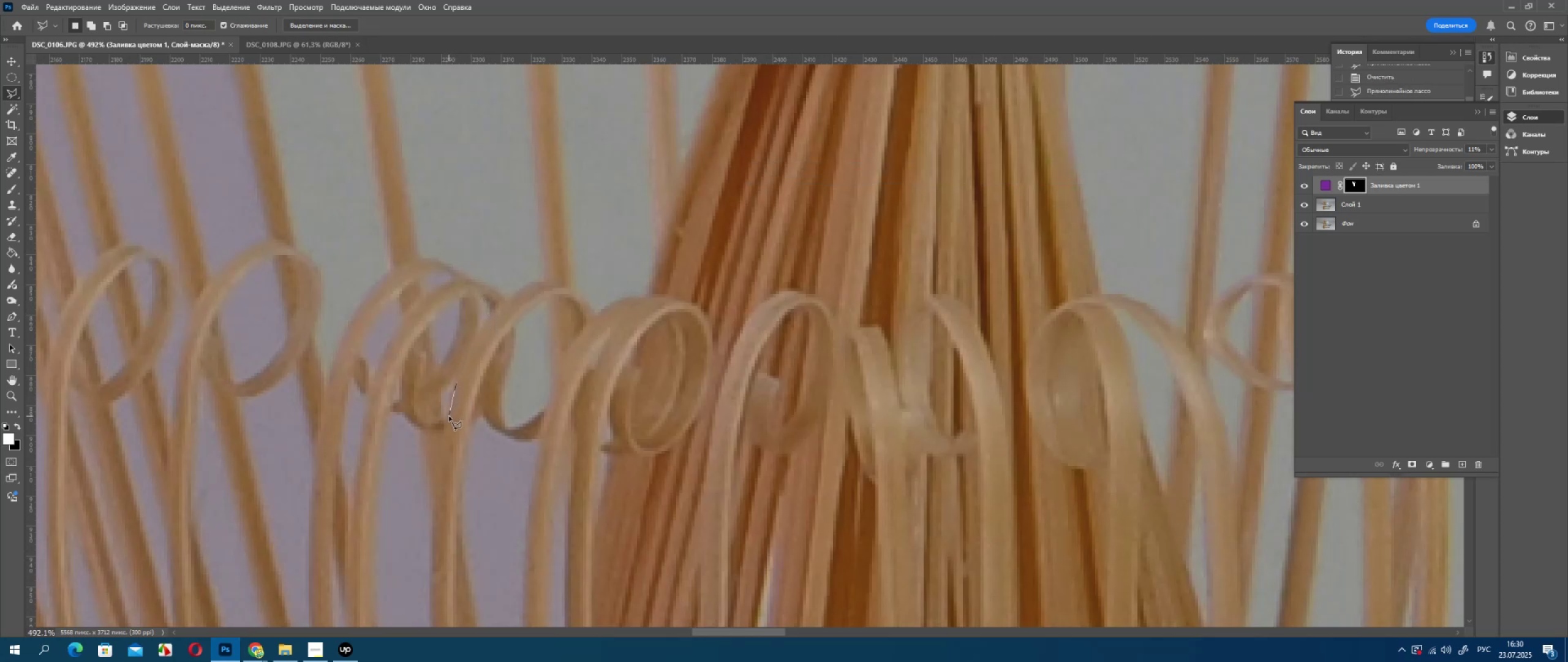 
double_click([447, 398])
 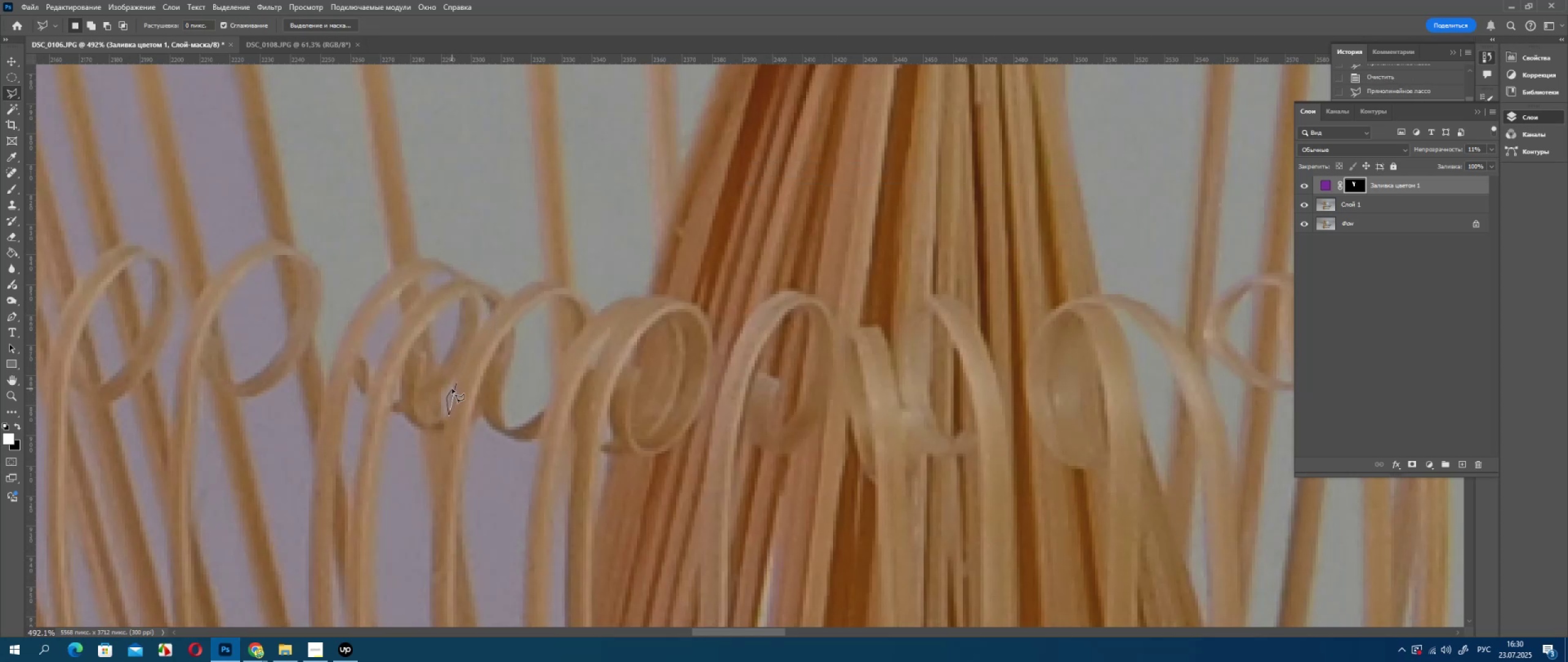 
double_click([452, 389])
 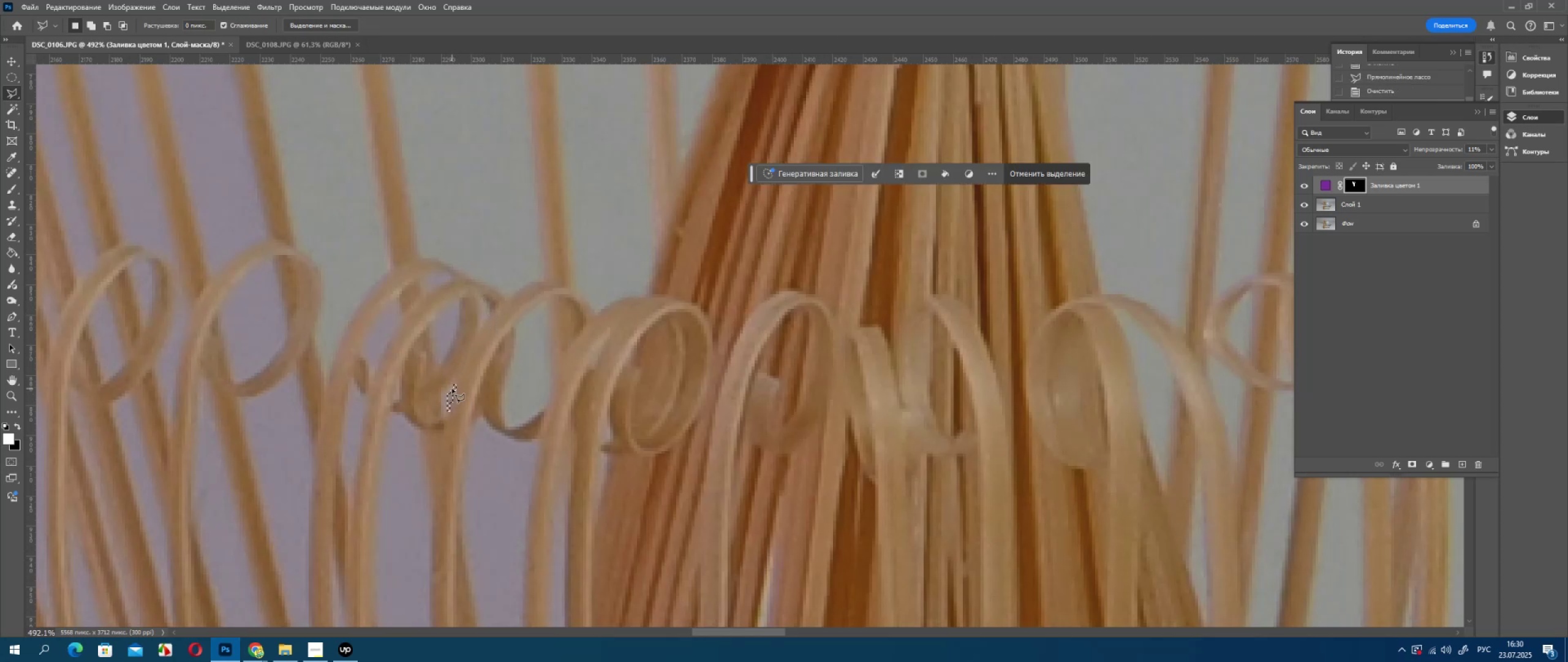 
triple_click([452, 389])
 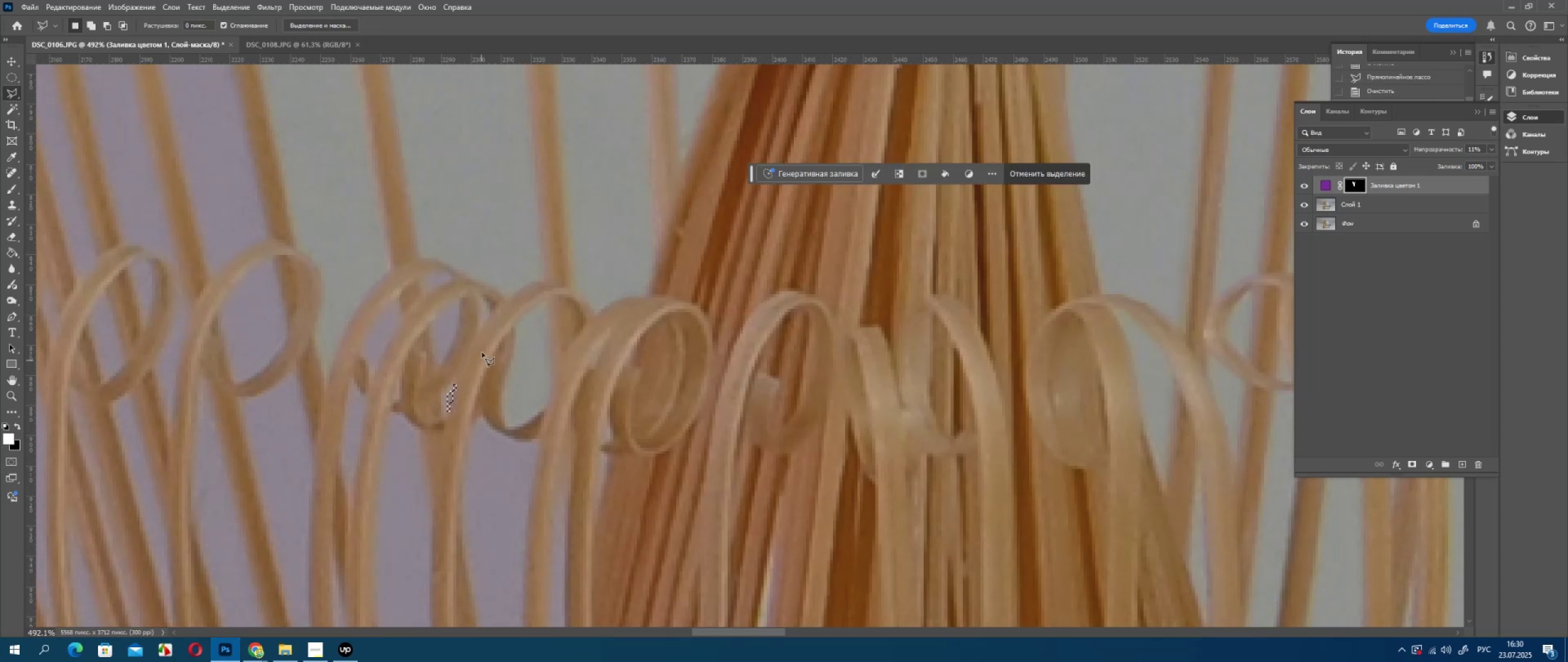 
key(Delete)
 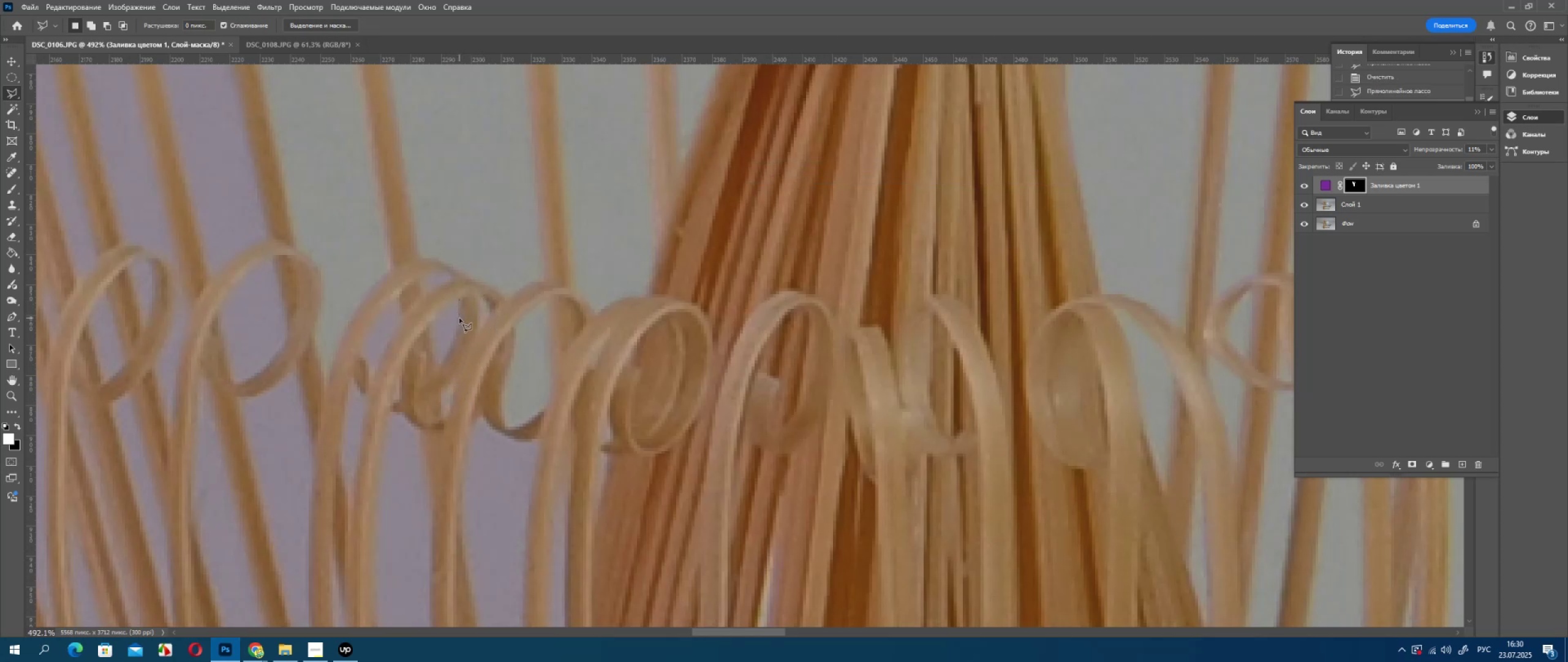 
left_click_drag(start_coordinate=[460, 319], to_coordinate=[460, 322])
 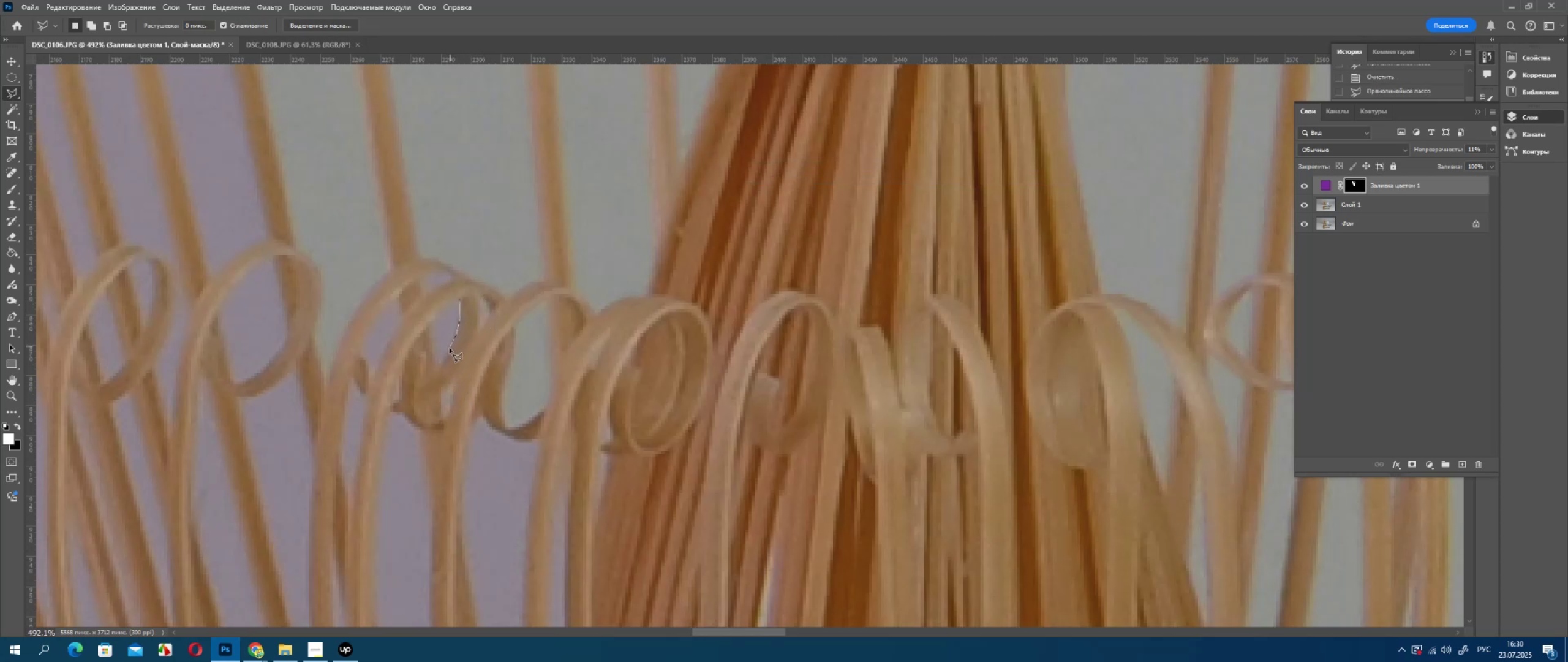 
left_click_drag(start_coordinate=[448, 351], to_coordinate=[447, 354])
 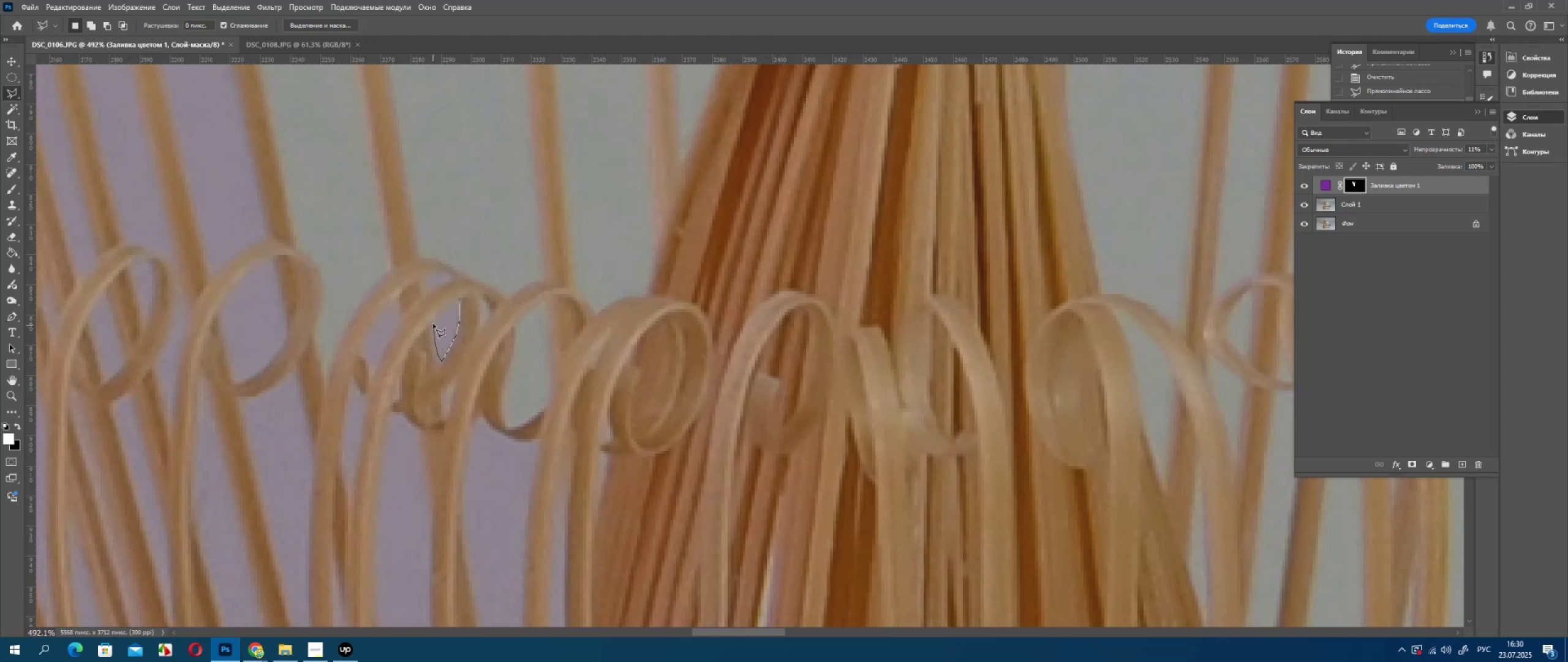 
left_click_drag(start_coordinate=[438, 315], to_coordinate=[441, 313])
 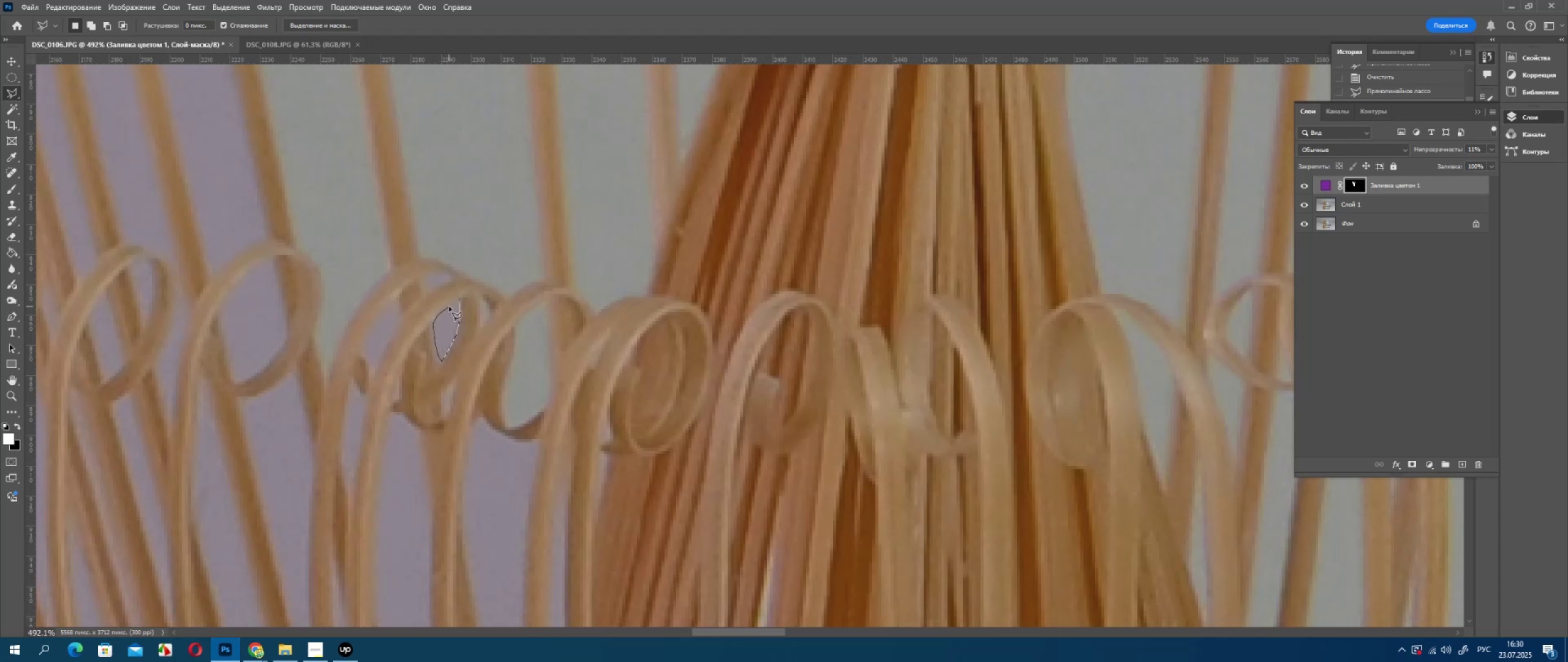 
left_click_drag(start_coordinate=[449, 306], to_coordinate=[452, 304])
 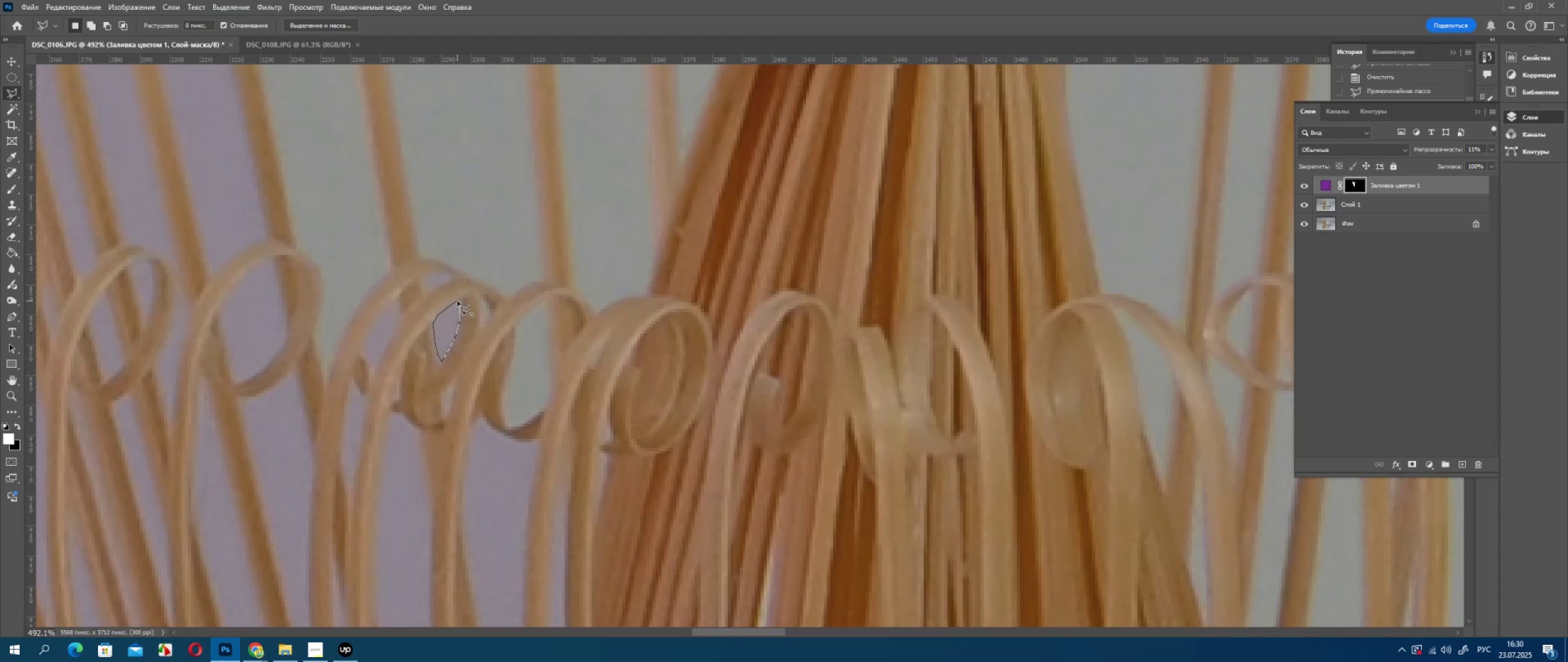 
triple_click([457, 301])
 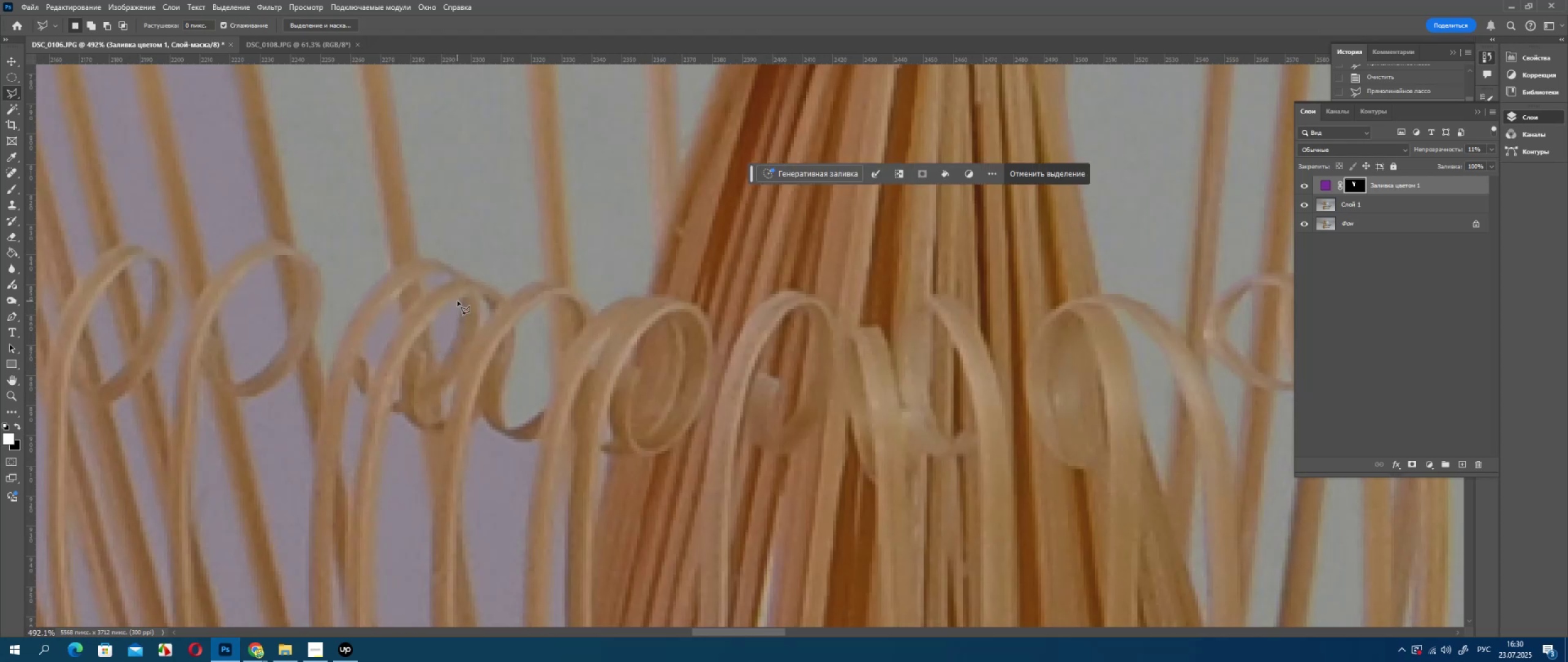 
triple_click([458, 301])
 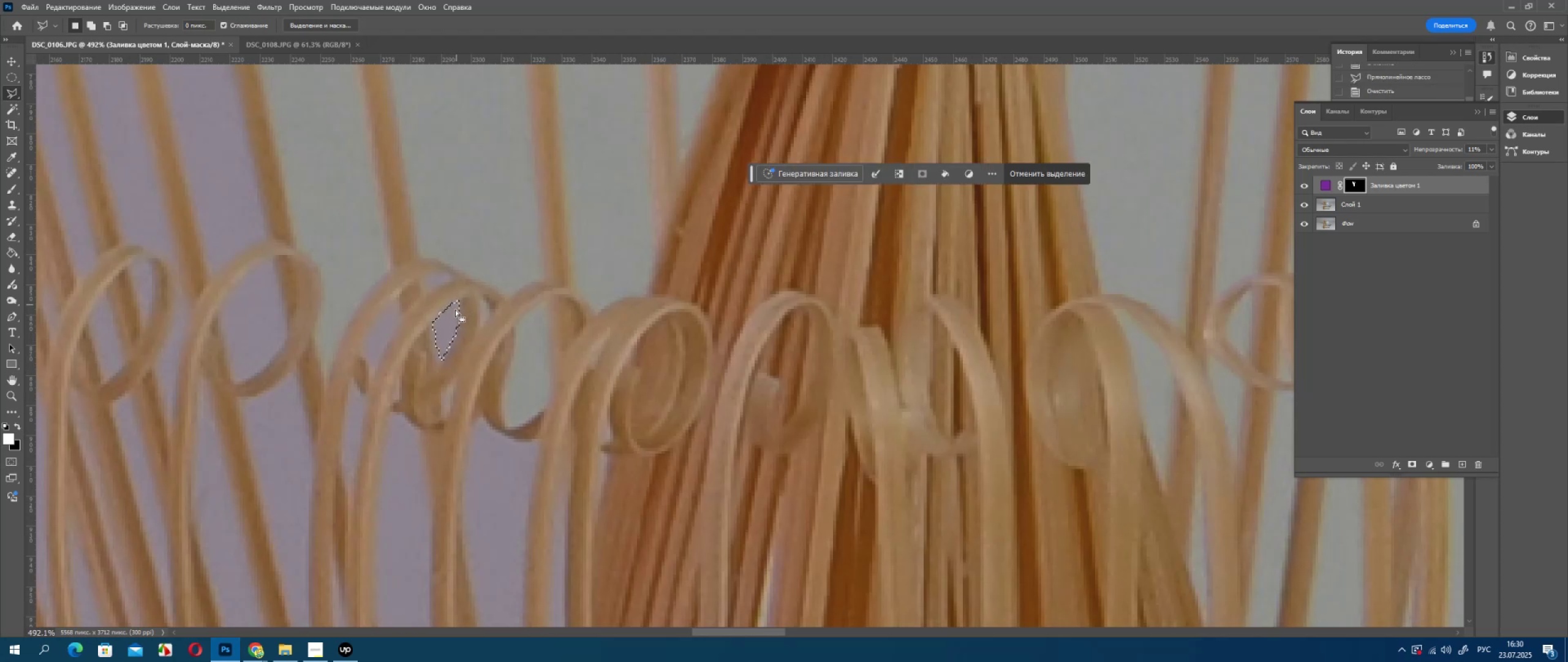 
key(Delete)
 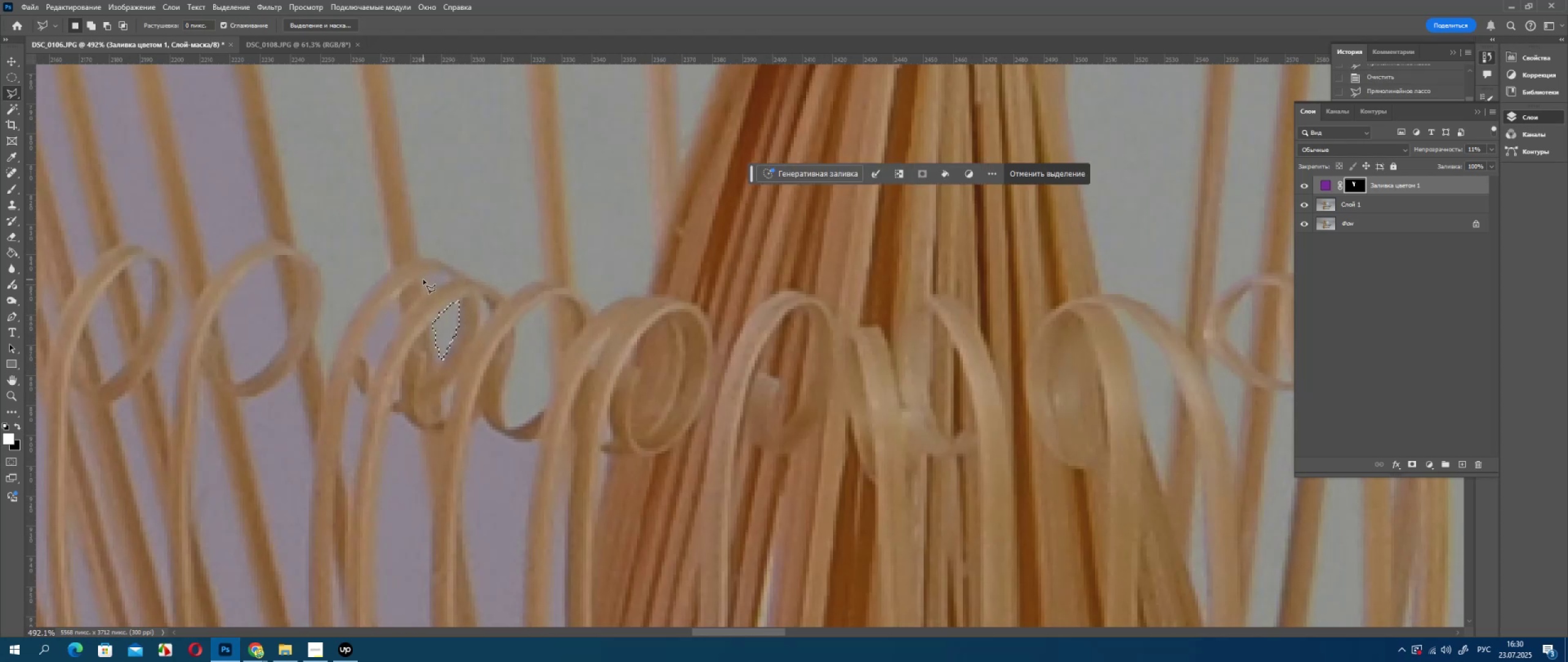 
left_click([423, 282])
 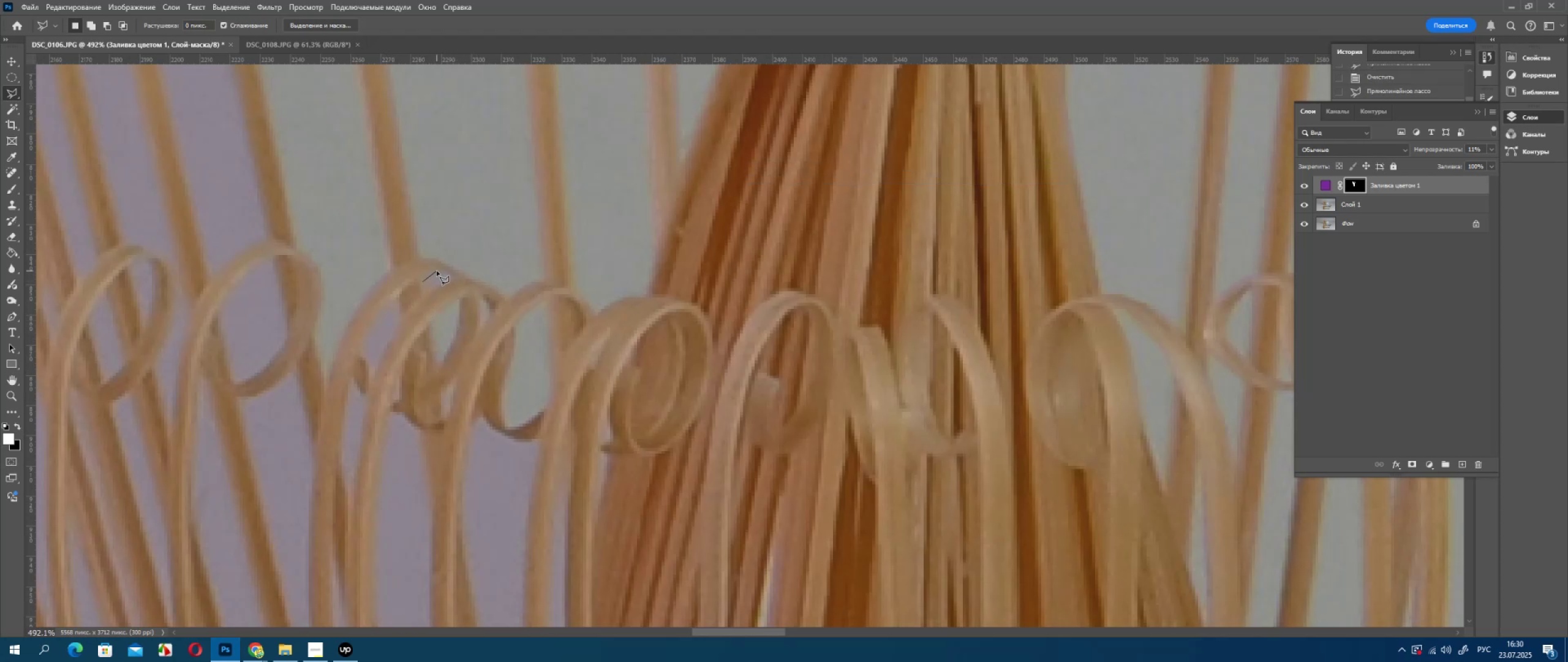 
left_click_drag(start_coordinate=[437, 271], to_coordinate=[440, 270])
 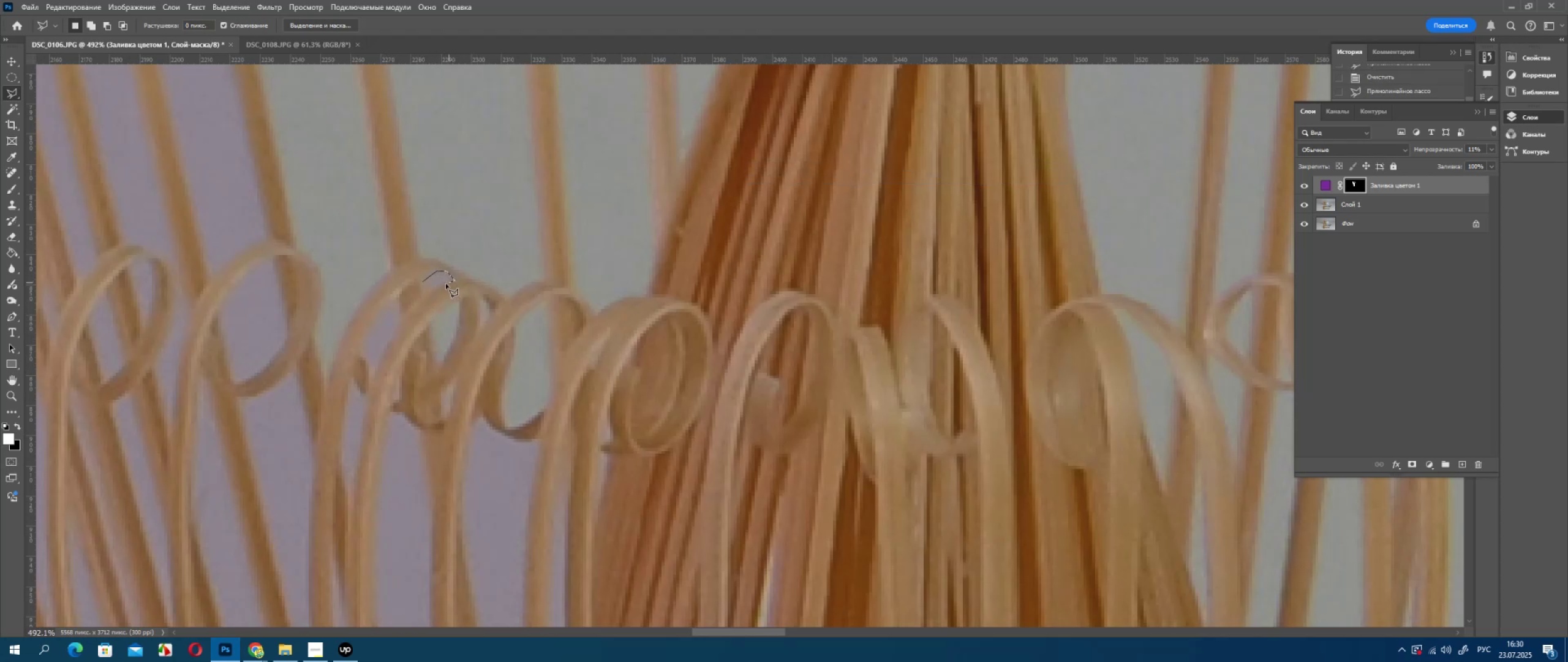 
double_click([437, 286])
 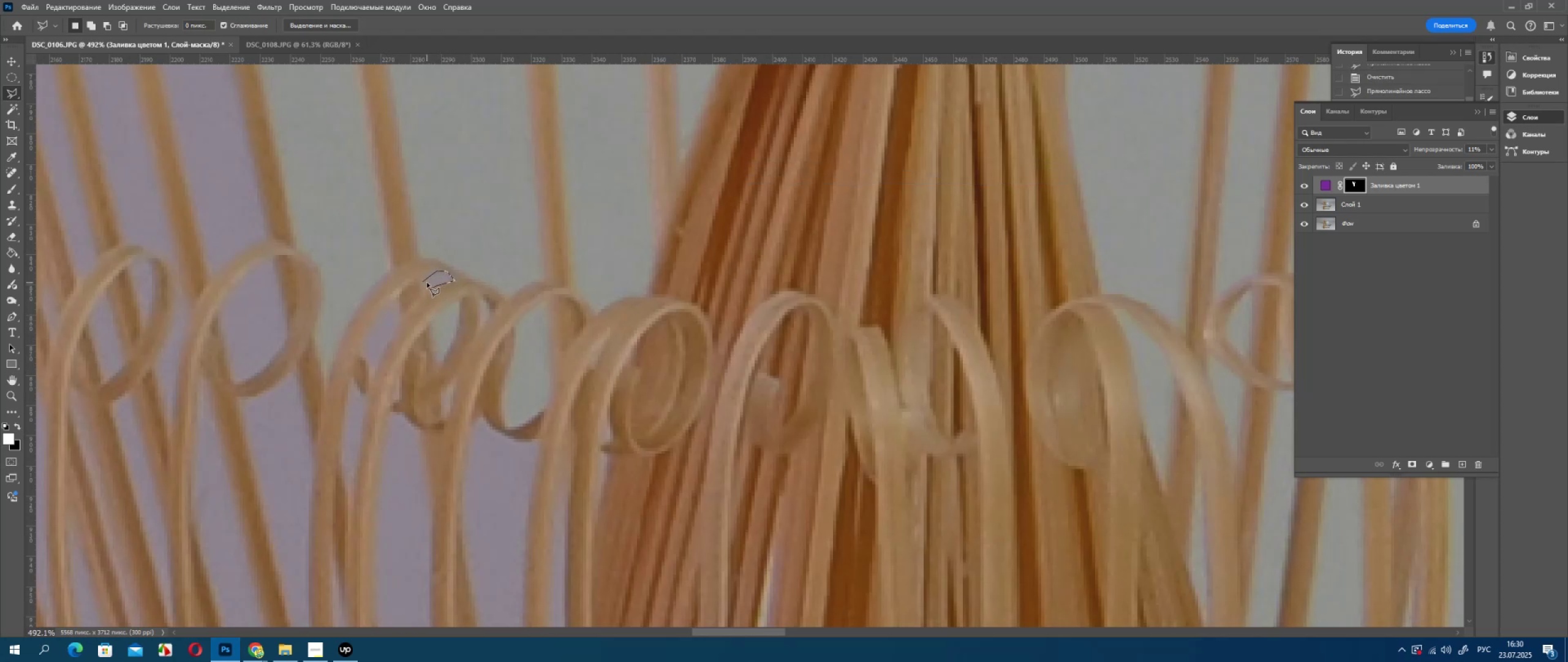 
triple_click([427, 283])
 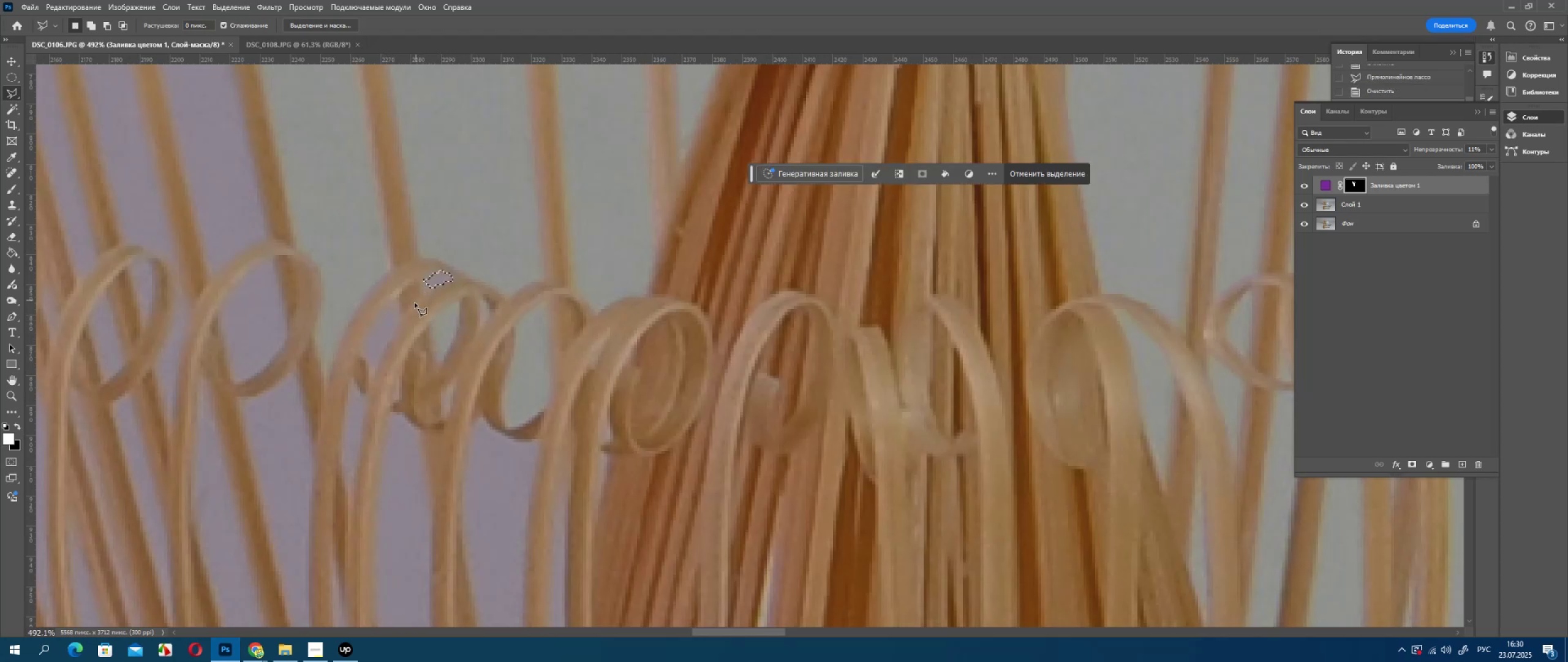 
key(Delete)
 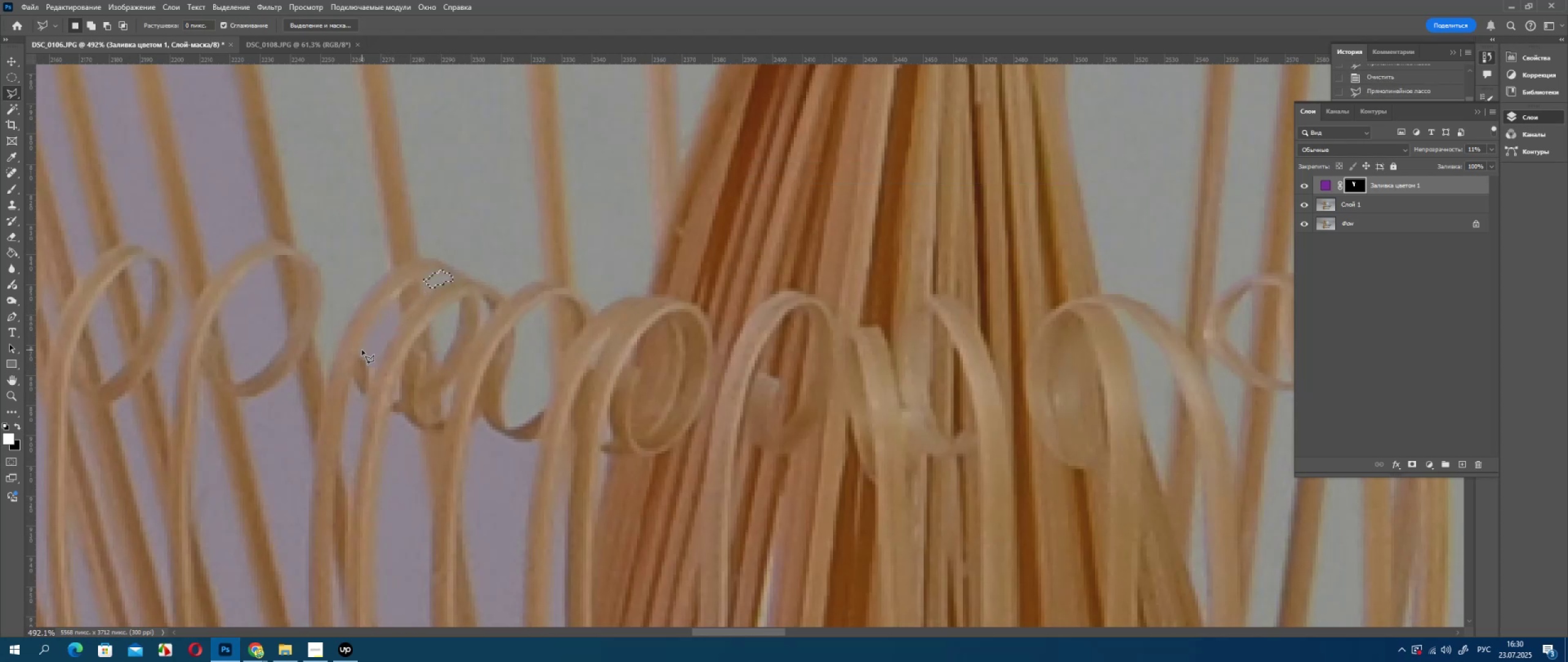 
left_click([362, 350])
 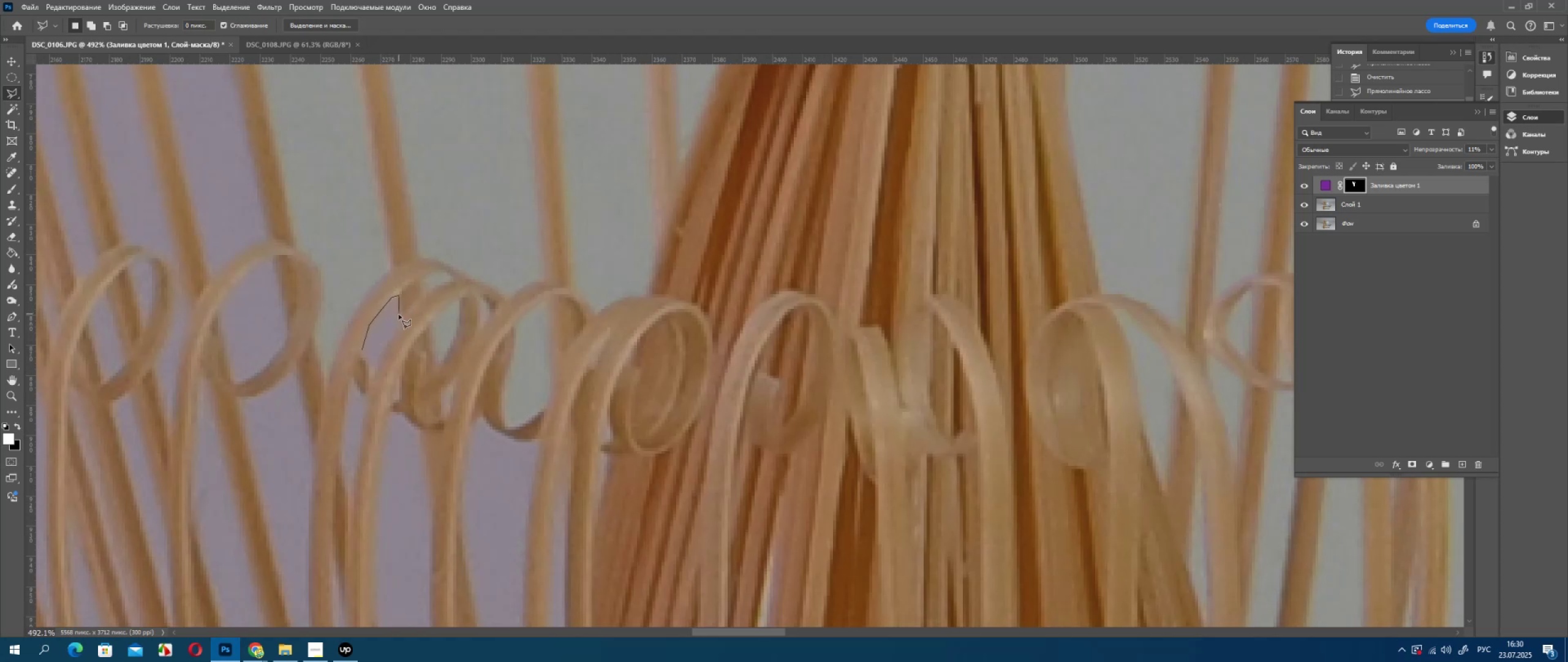 
left_click([400, 323])
 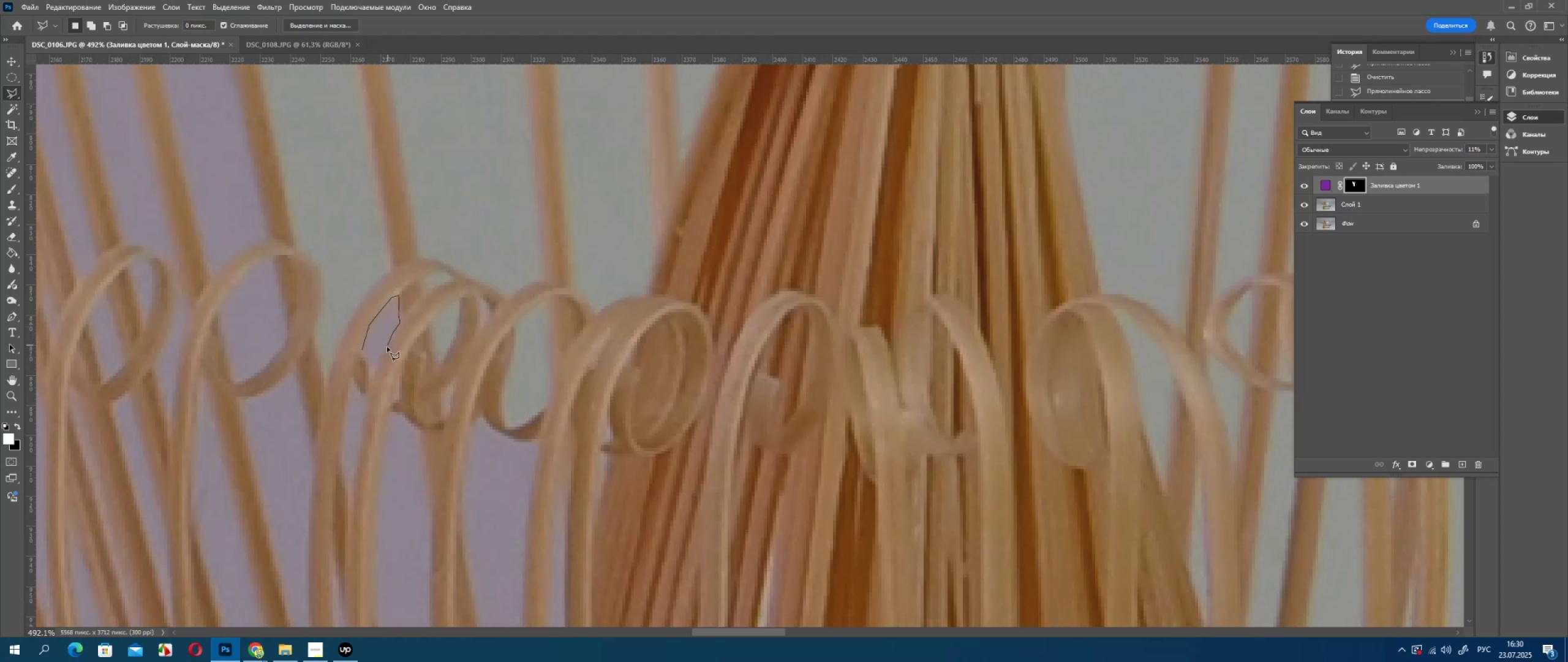 
left_click_drag(start_coordinate=[385, 349], to_coordinate=[383, 354])
 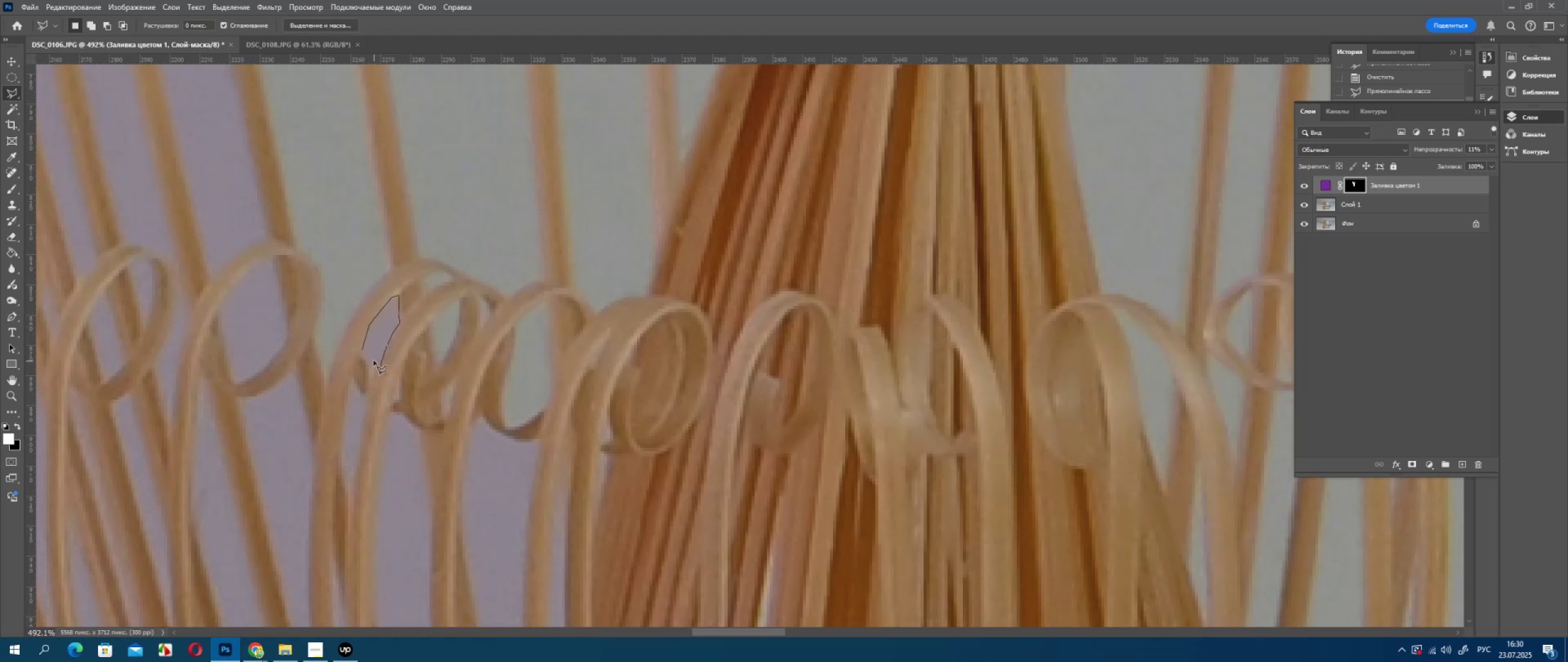 
triple_click([373, 360])
 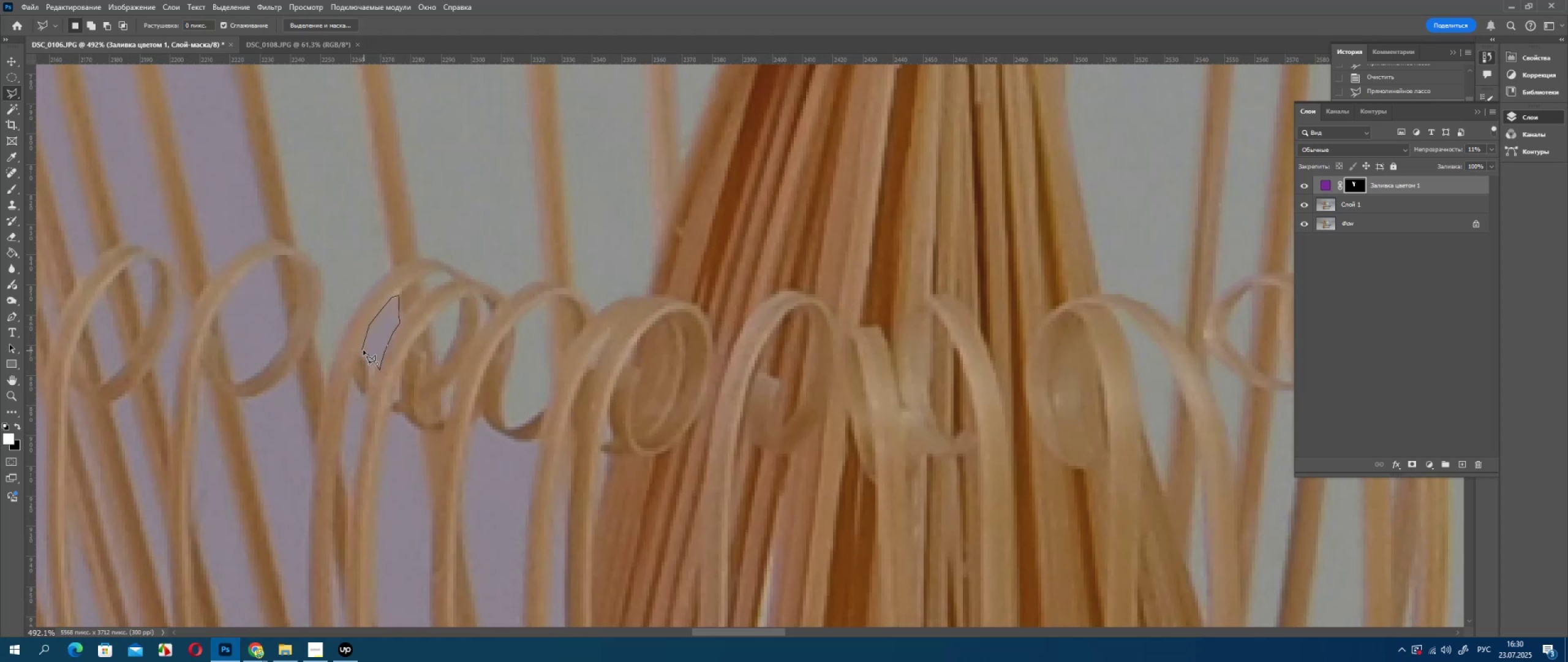 
triple_click([364, 351])
 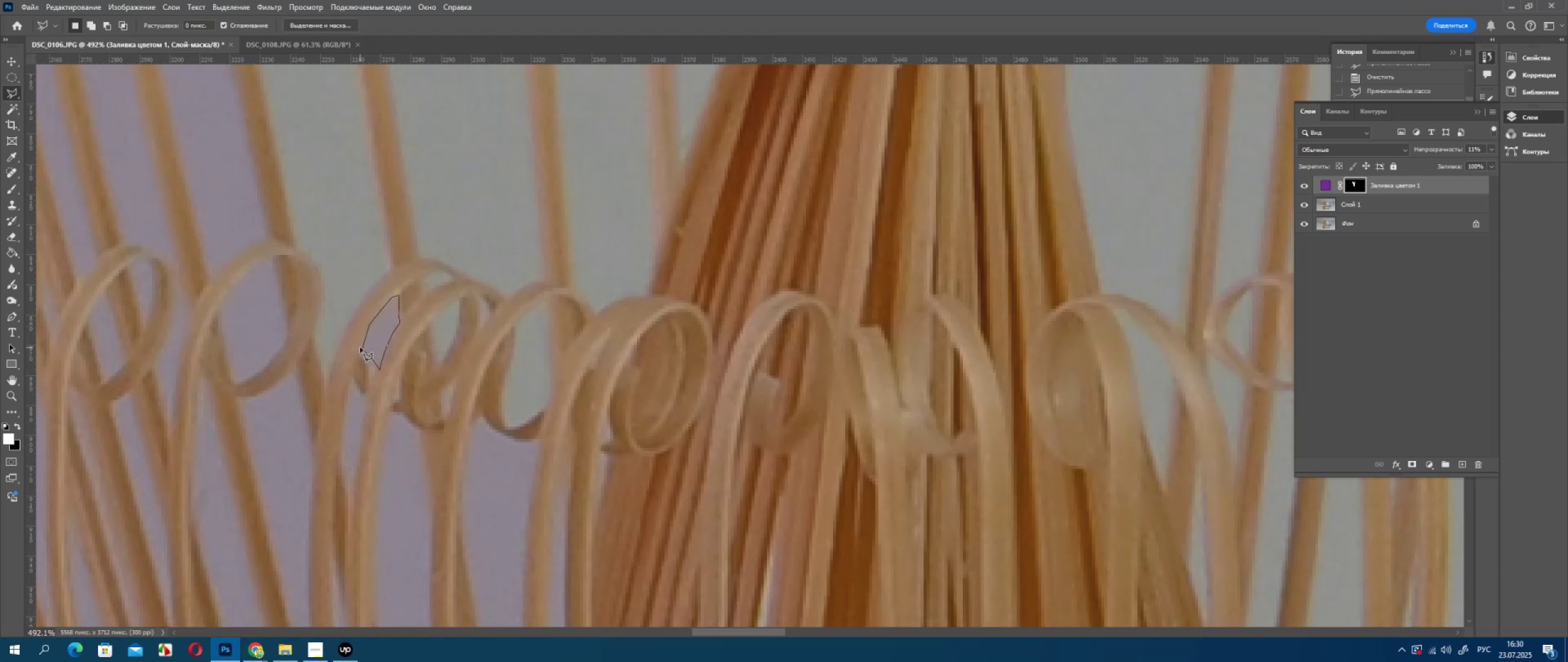 
triple_click([360, 348])
 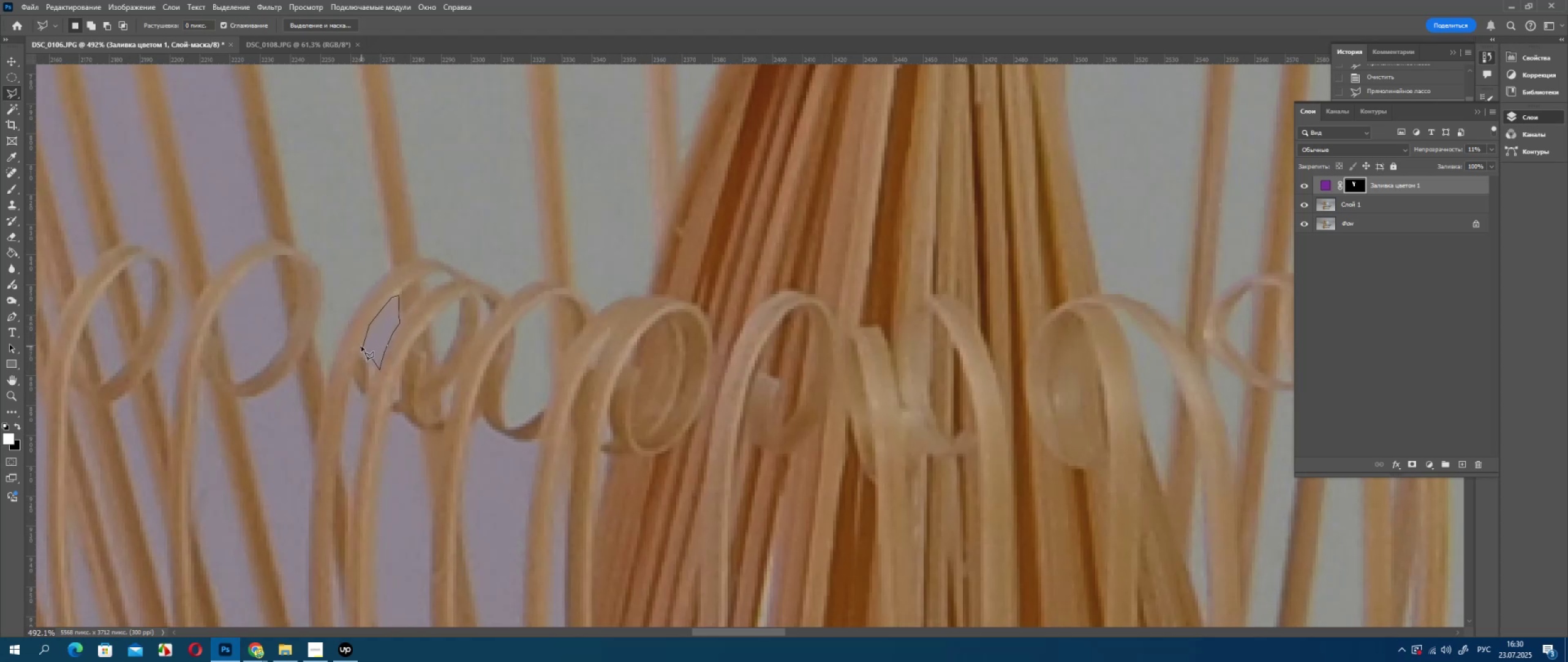 
double_click([361, 346])
 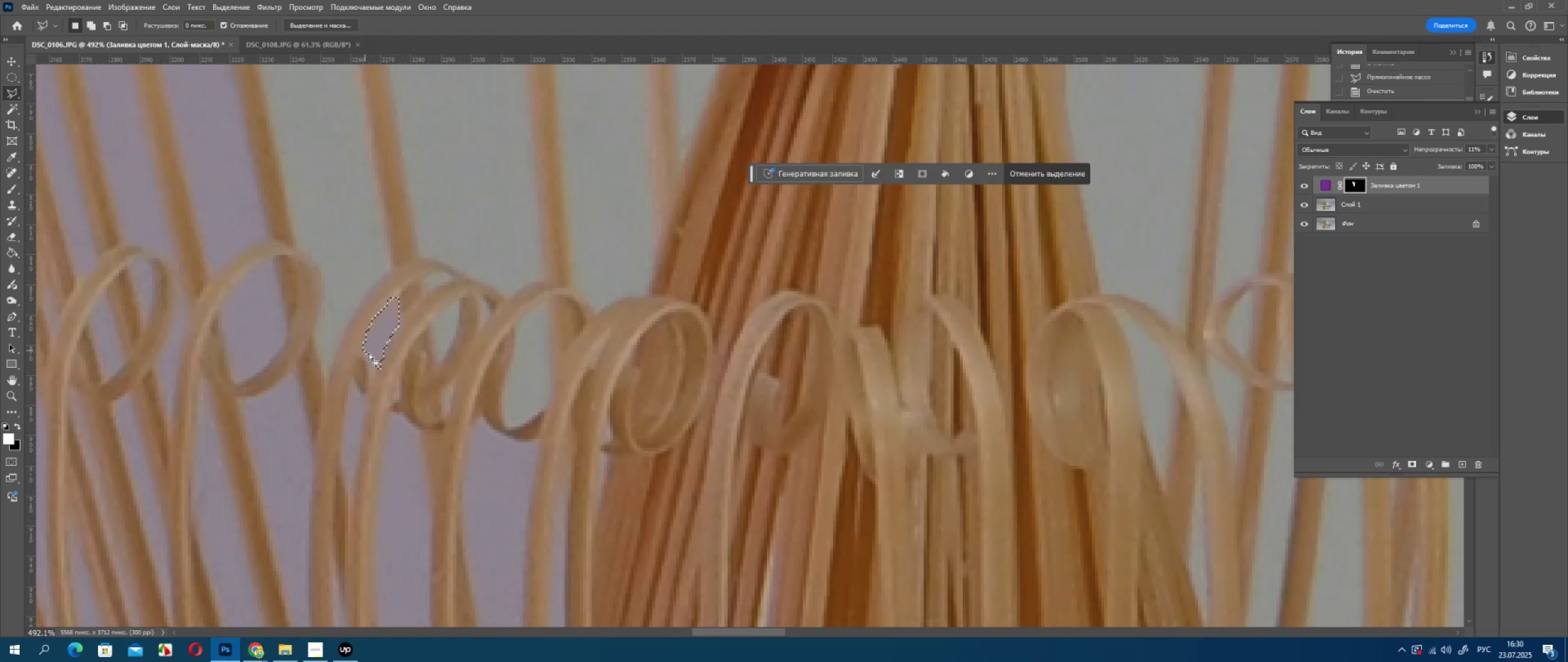 
key(Delete)
 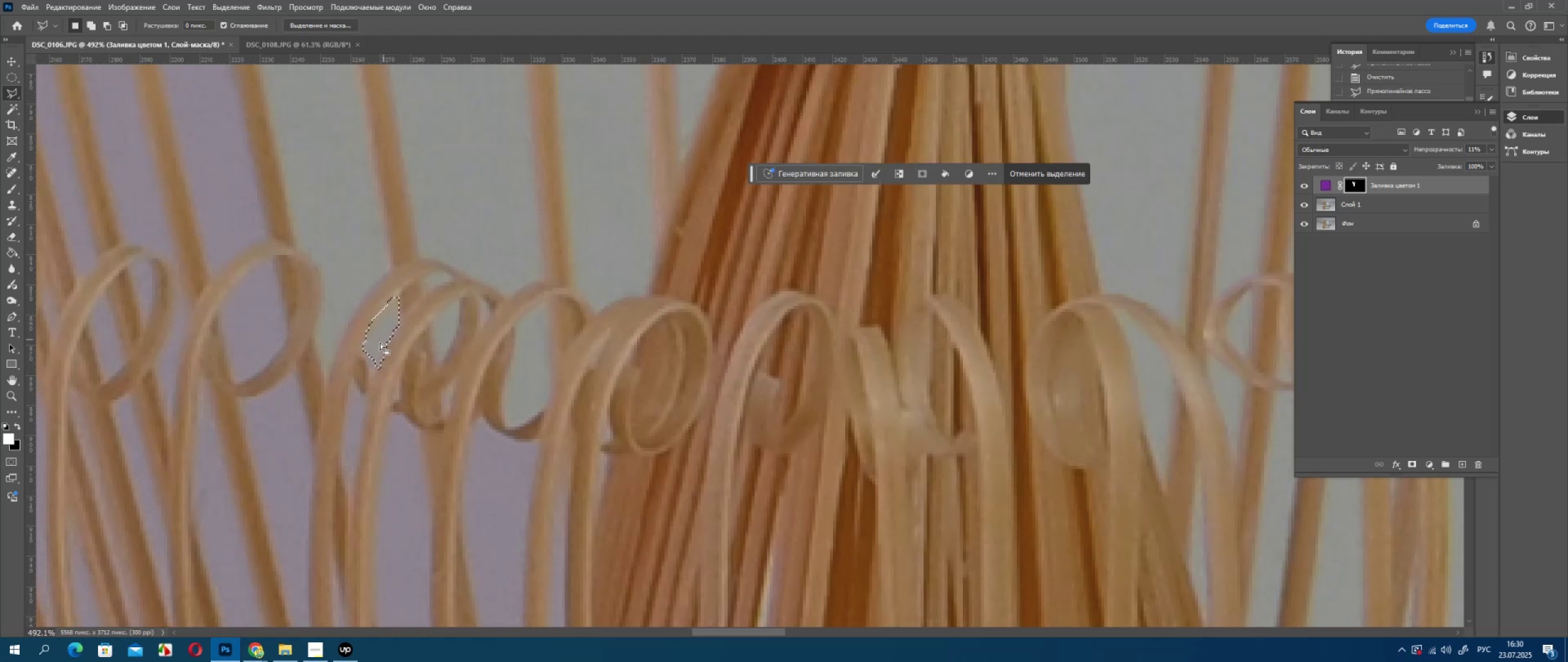 
hold_key(key=Space, duration=0.66)
 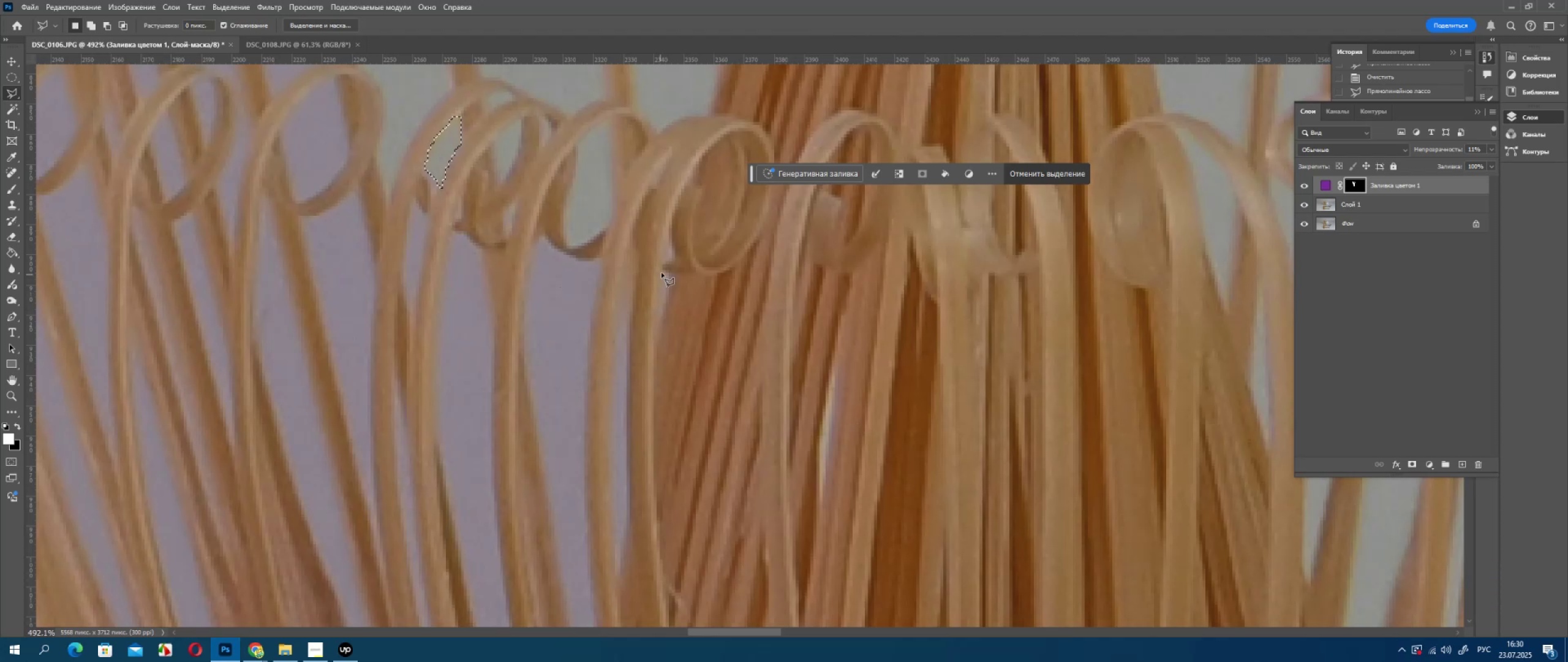 
left_click_drag(start_coordinate=[499, 474], to_coordinate=[560, 293])
 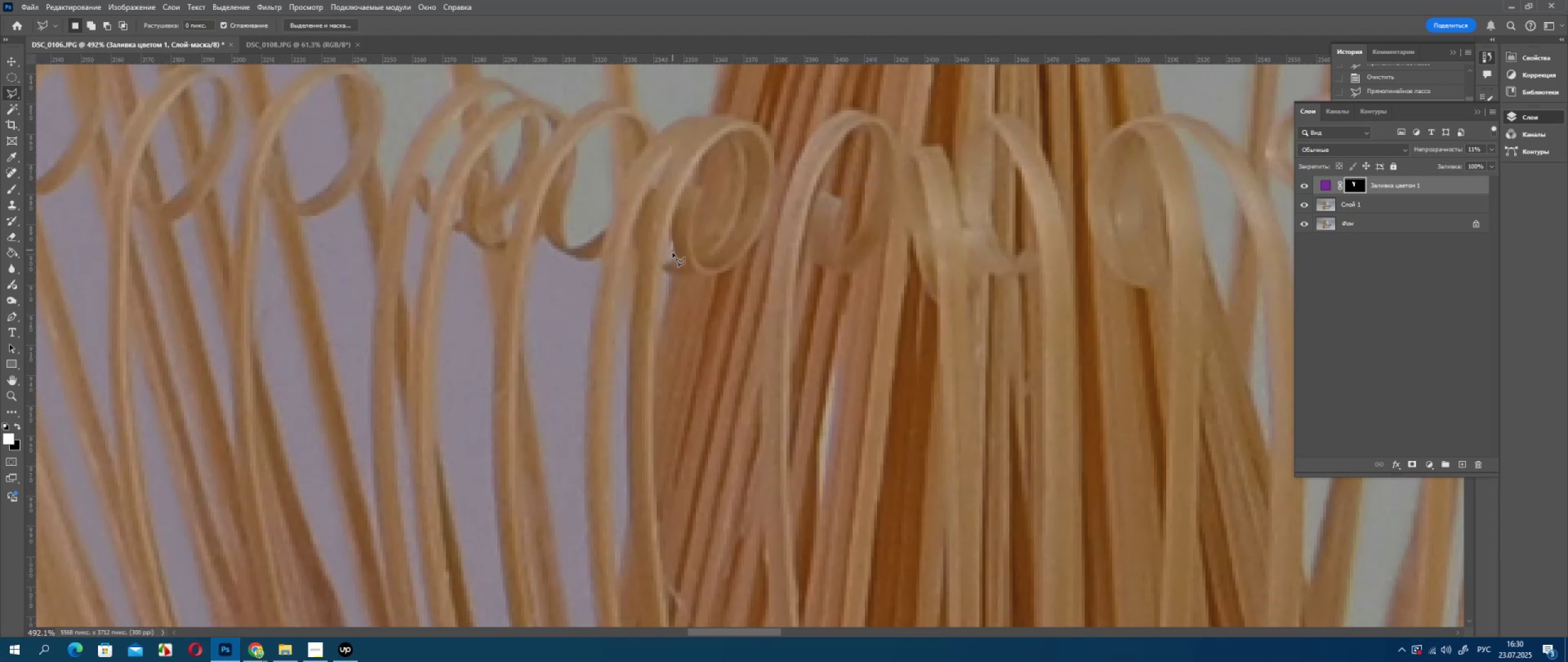 
left_click([674, 259])
 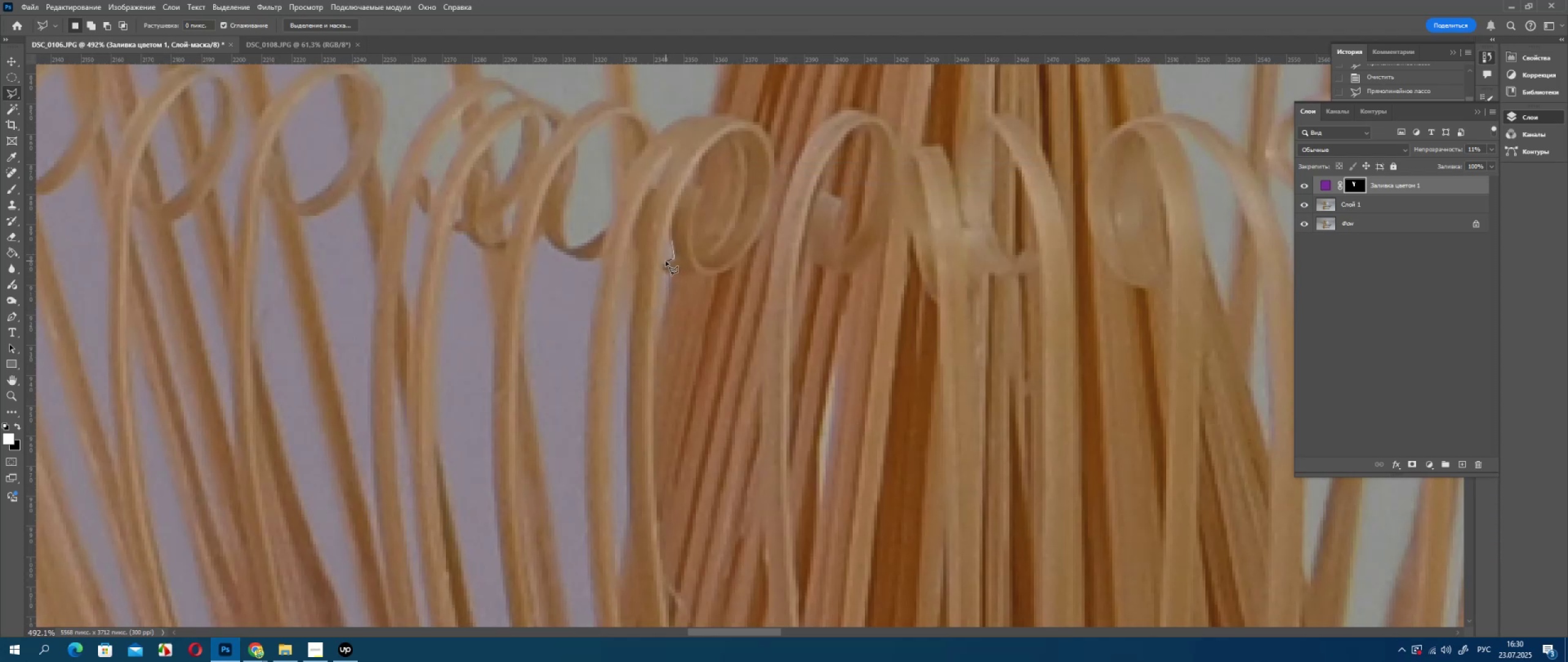 
left_click([666, 261])
 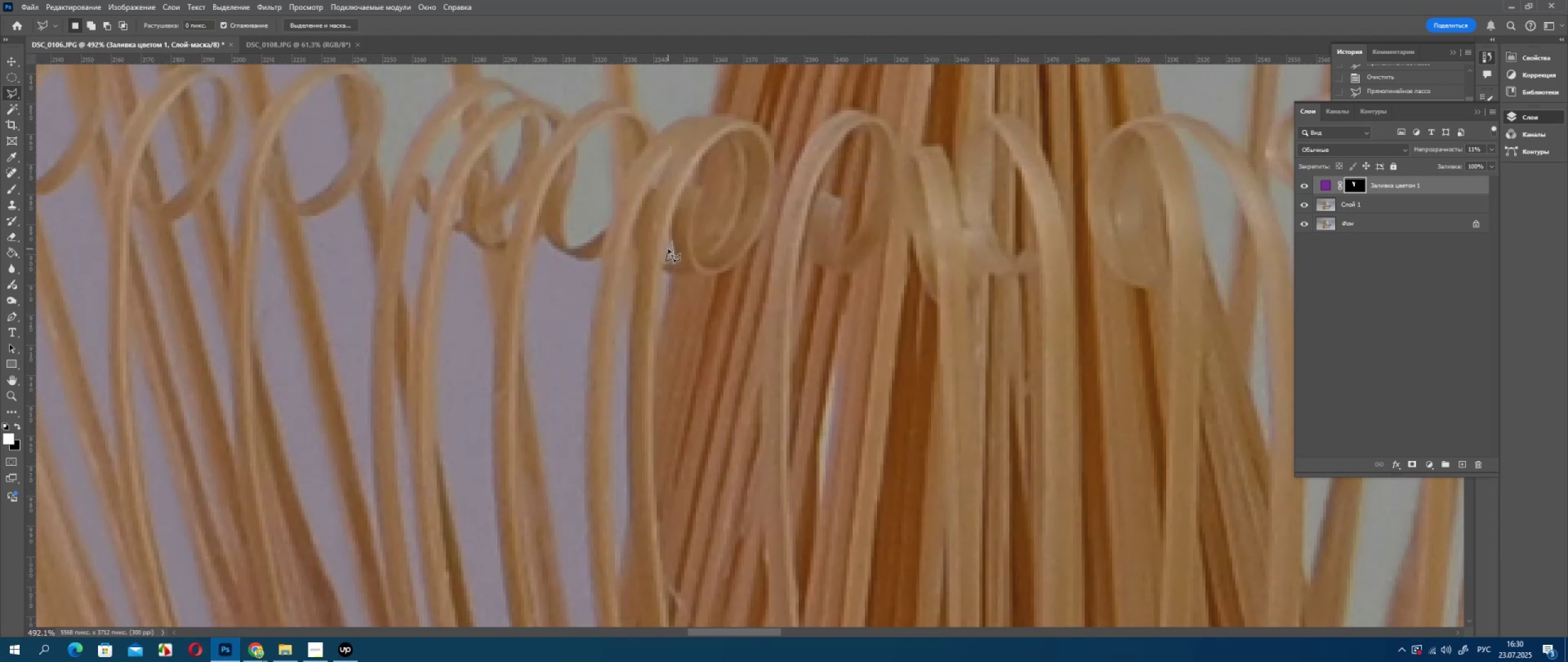 
left_click([668, 249])
 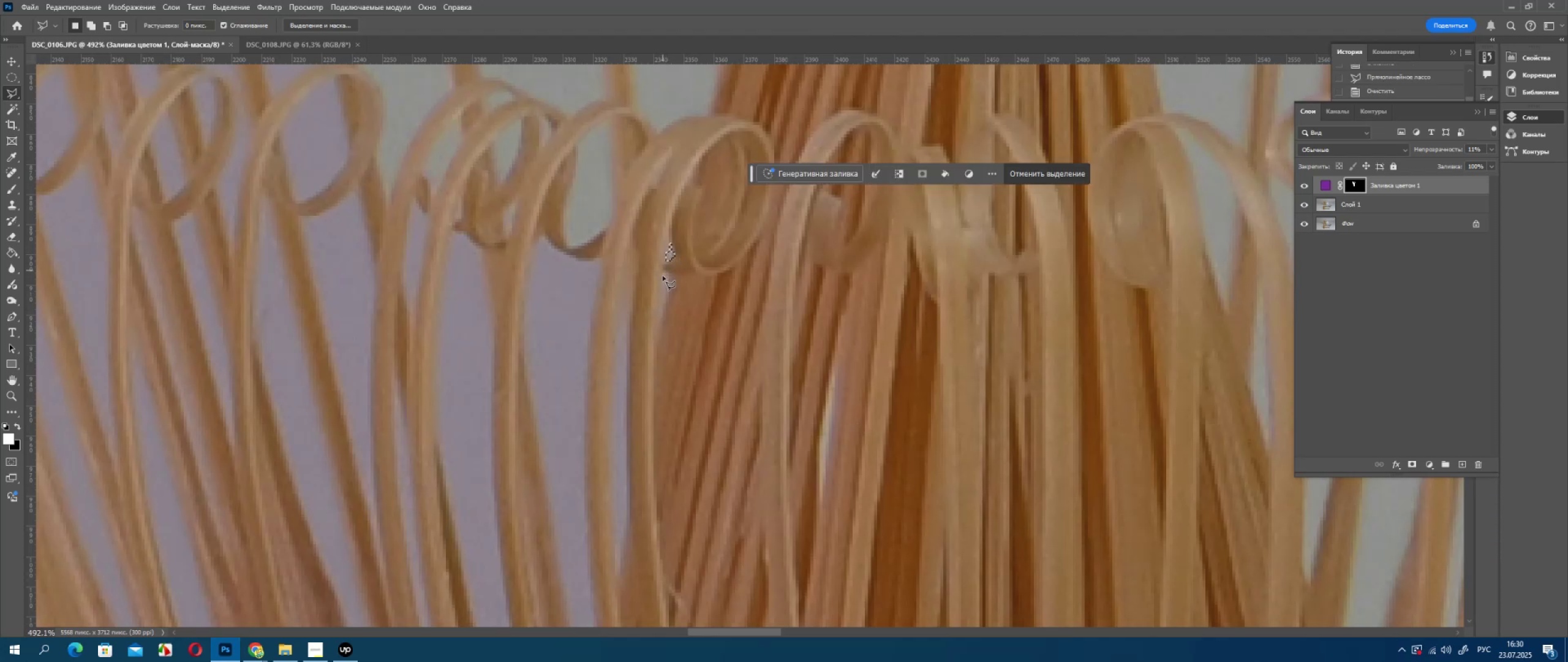 
key(Delete)
 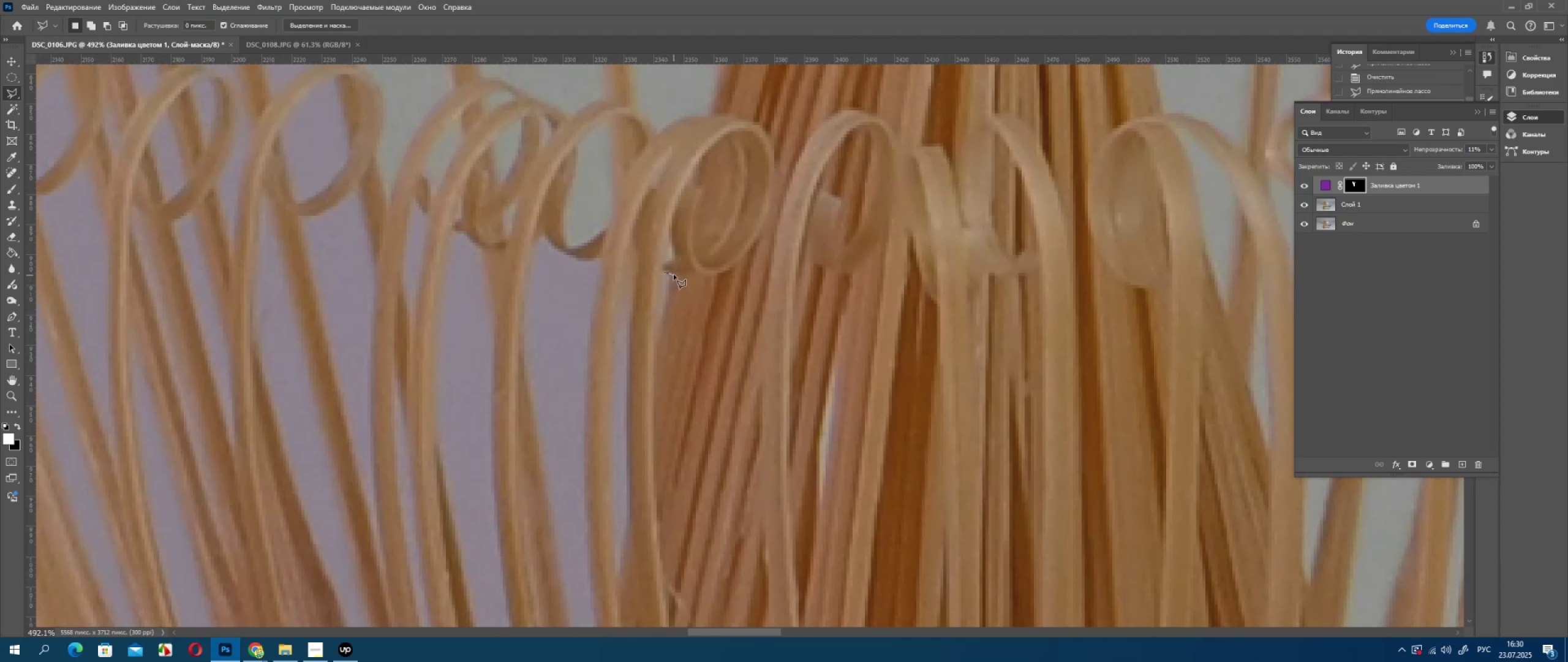 
left_click([672, 272])
 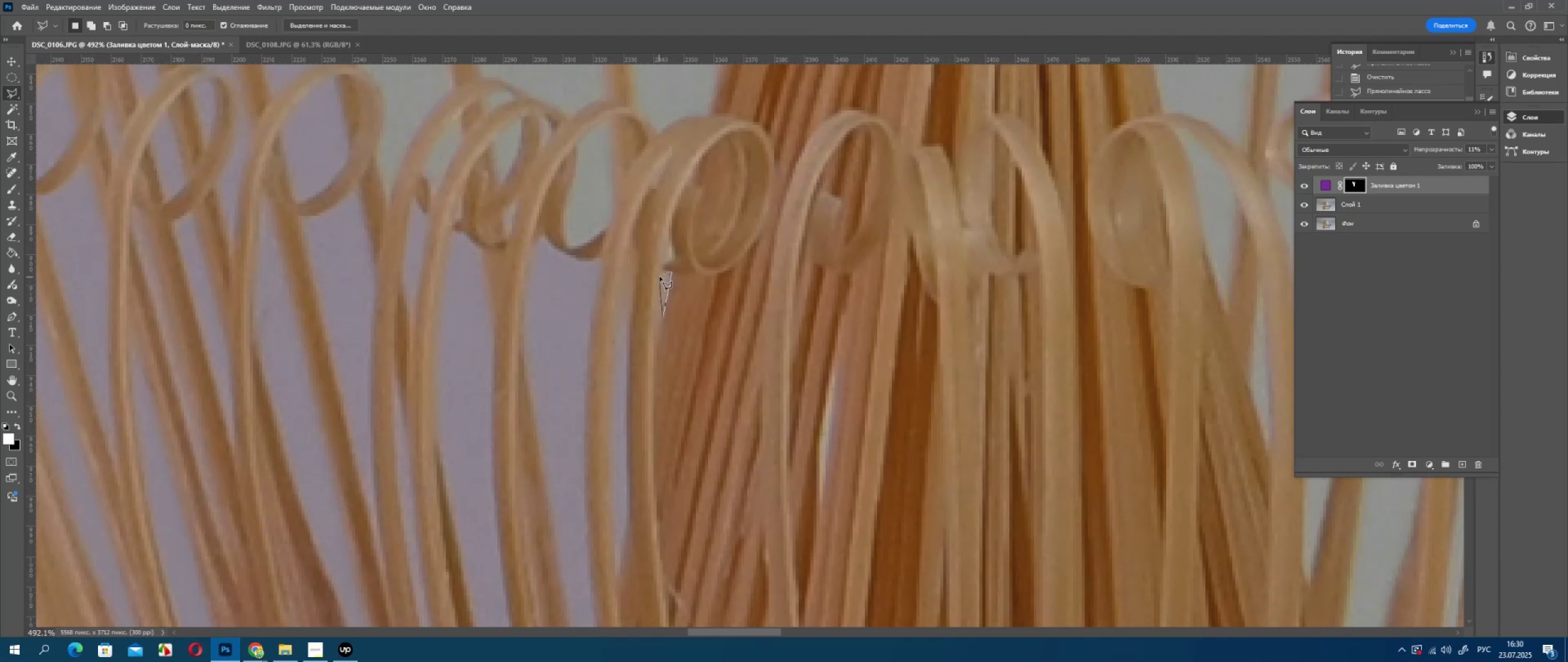 
double_click([660, 275])
 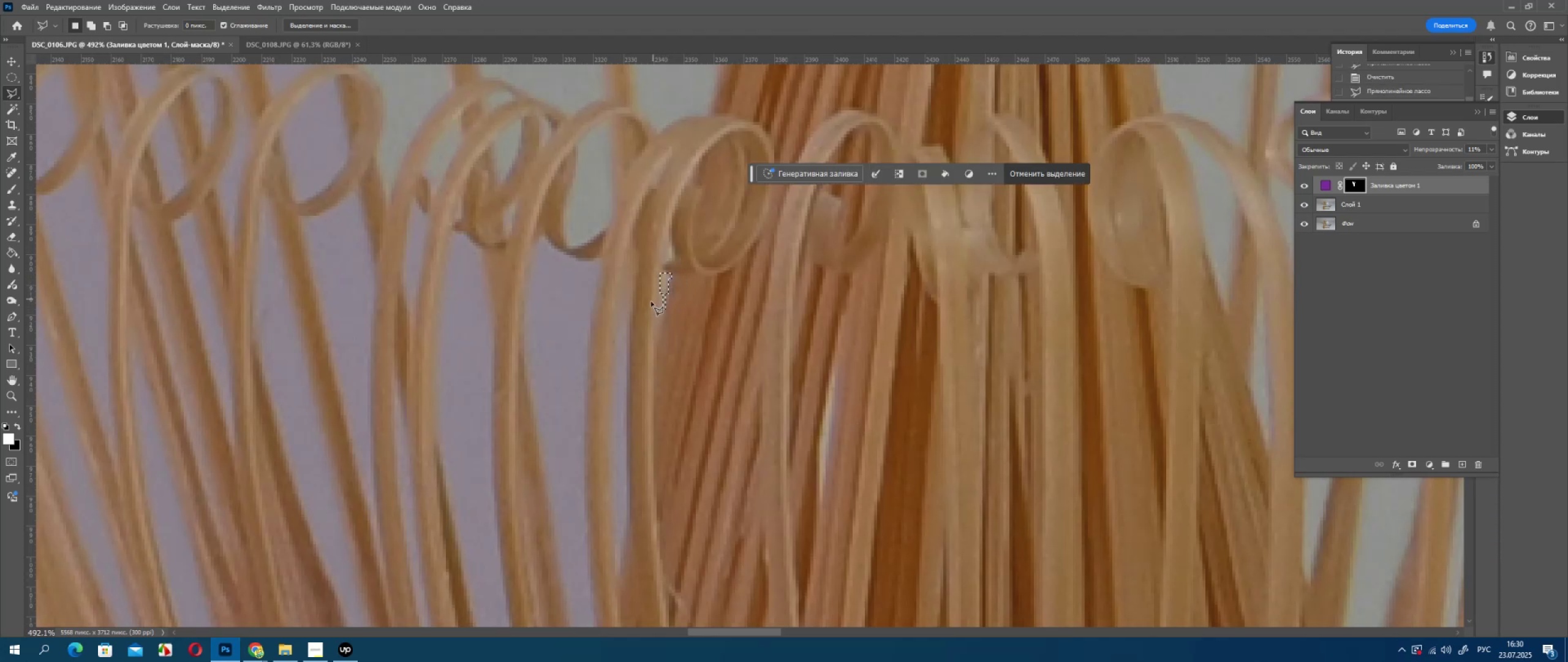 
key(Delete)
 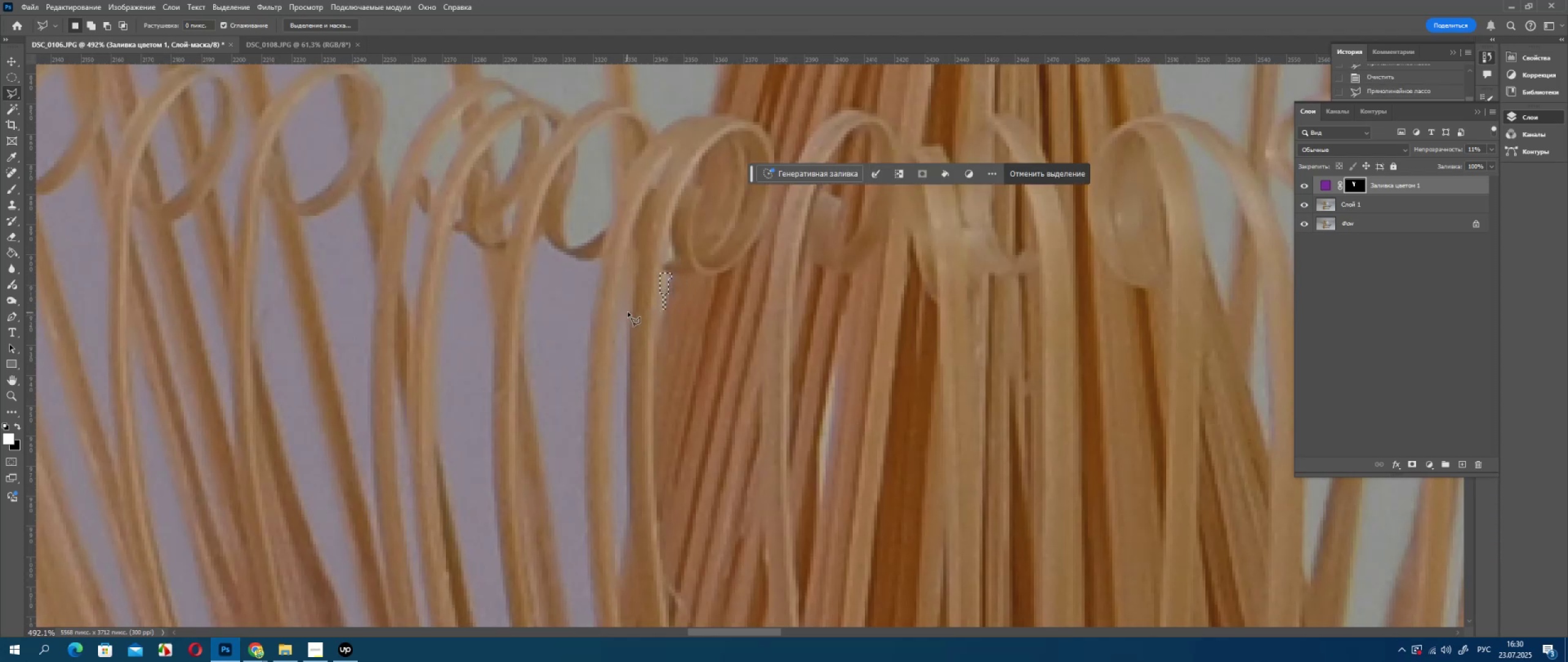 
left_click_drag(start_coordinate=[628, 312], to_coordinate=[630, 318])
 